 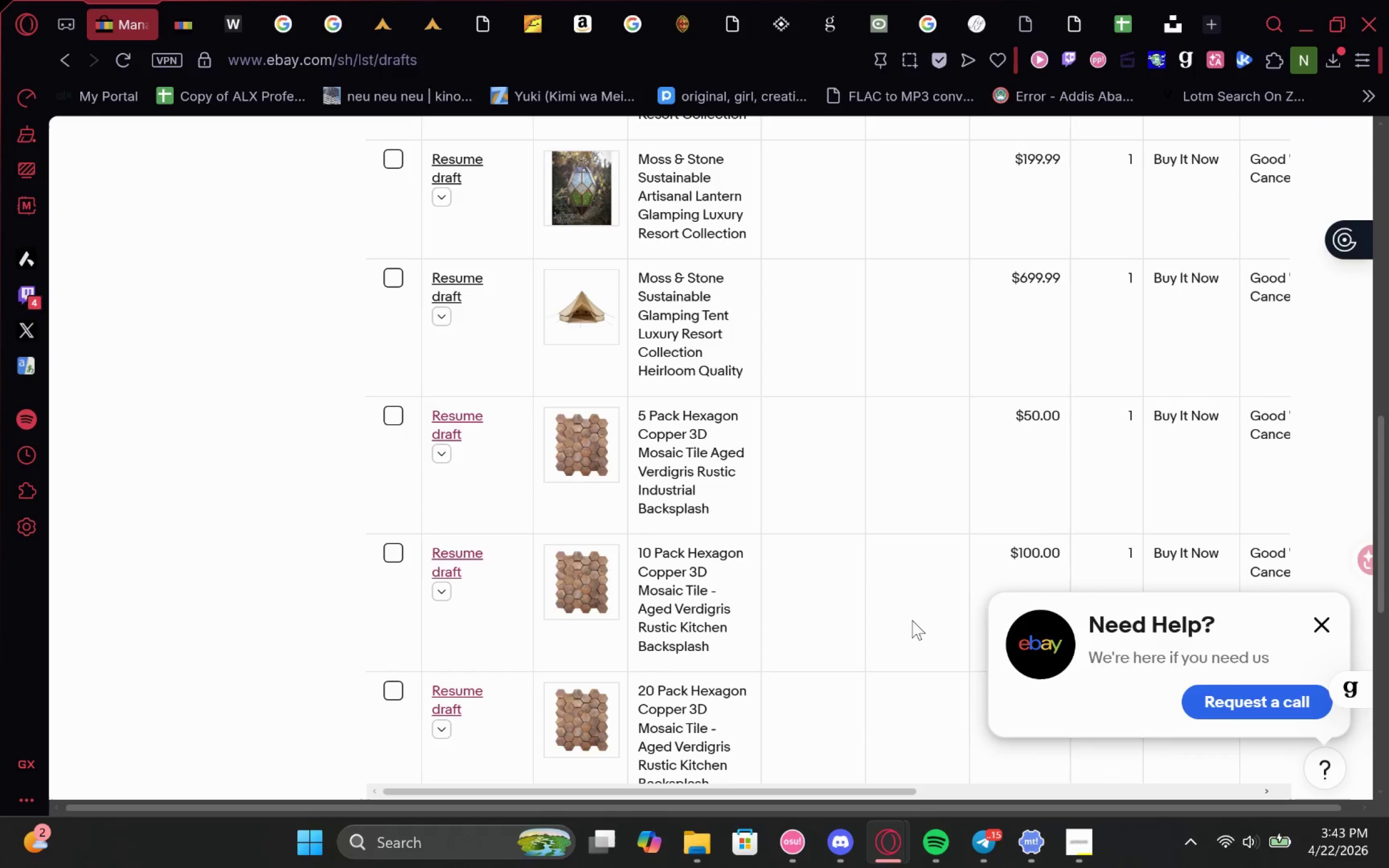 
left_click([1321, 629])
 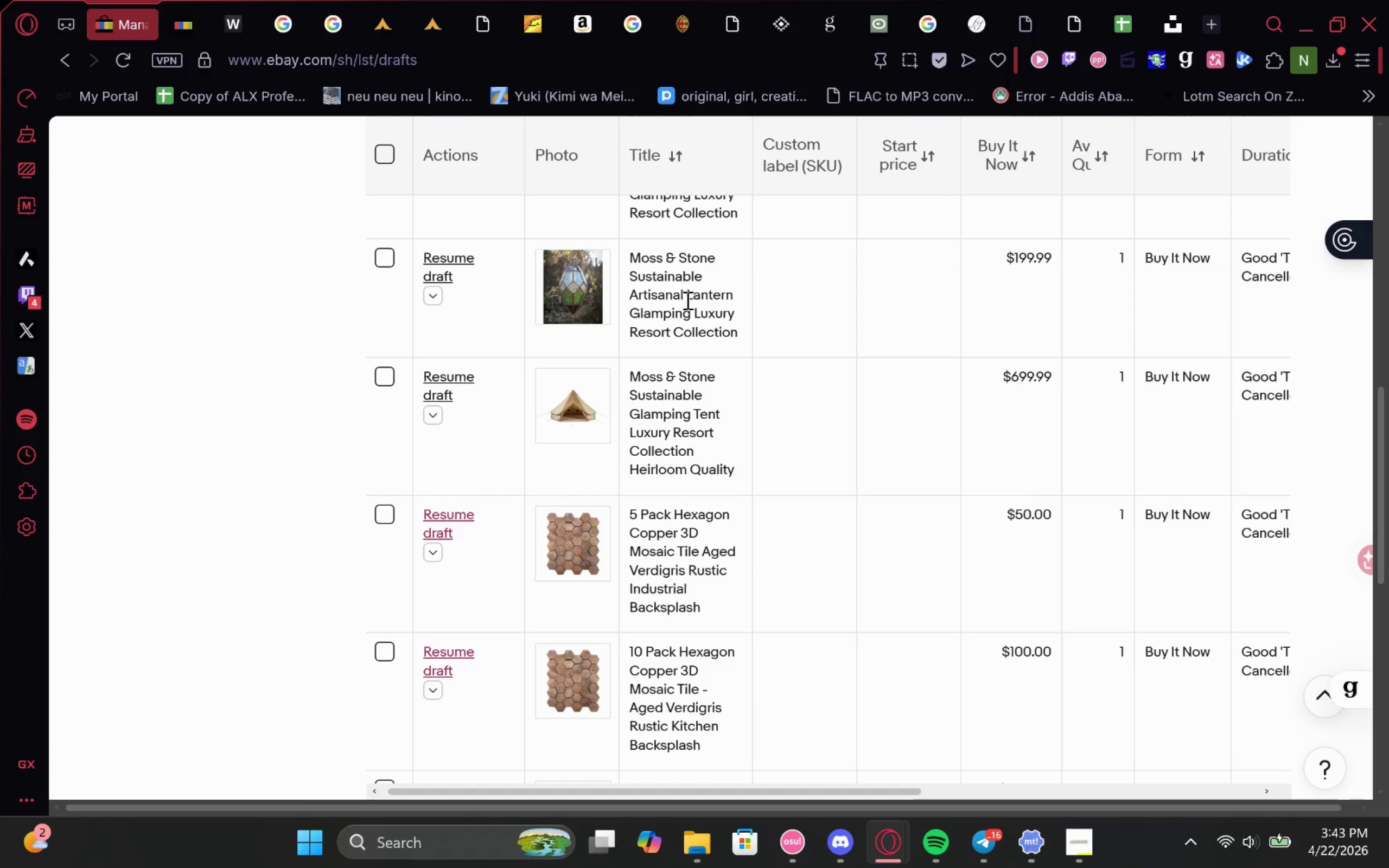 
wait(5.89)
 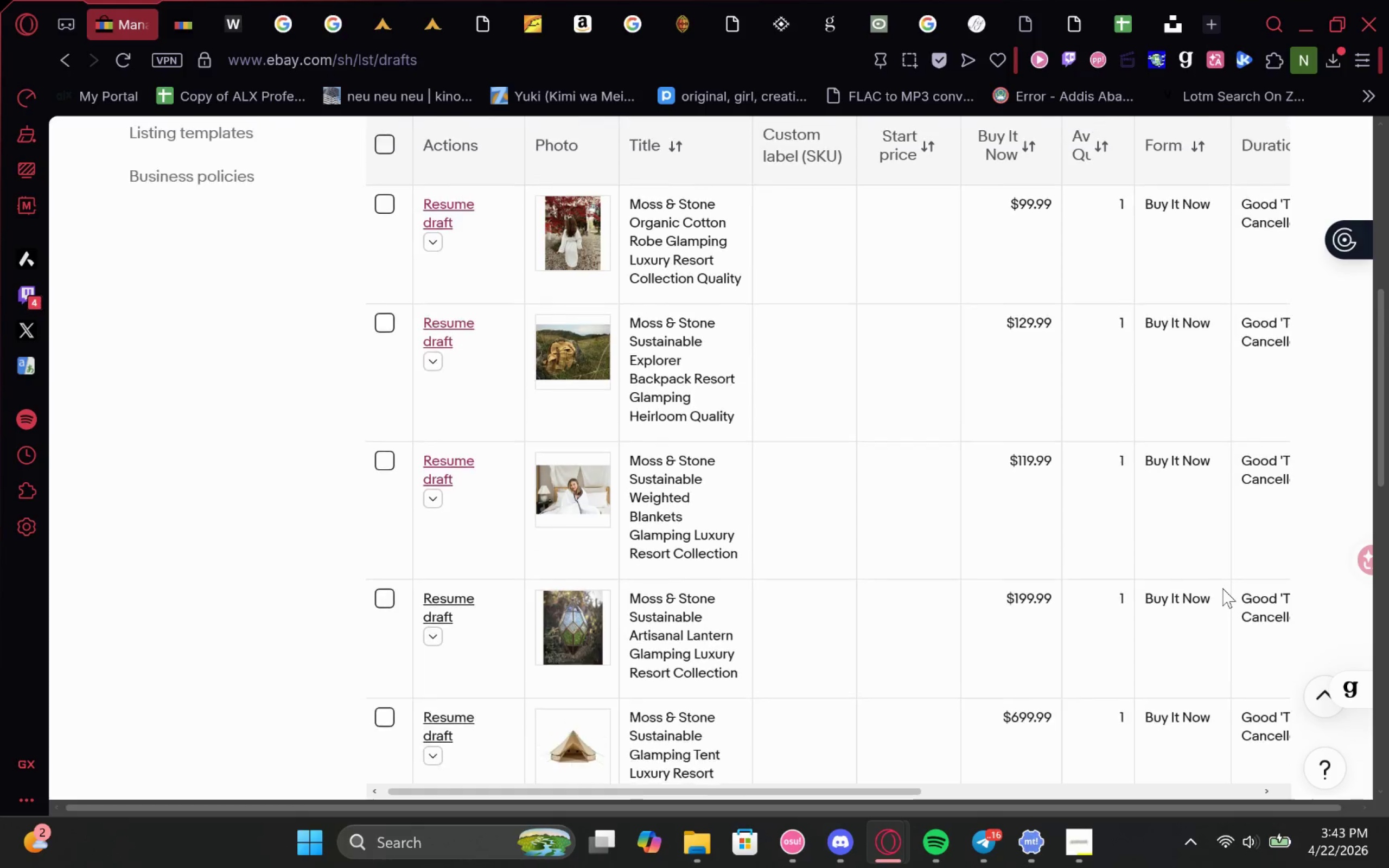 
left_click([462, 257])
 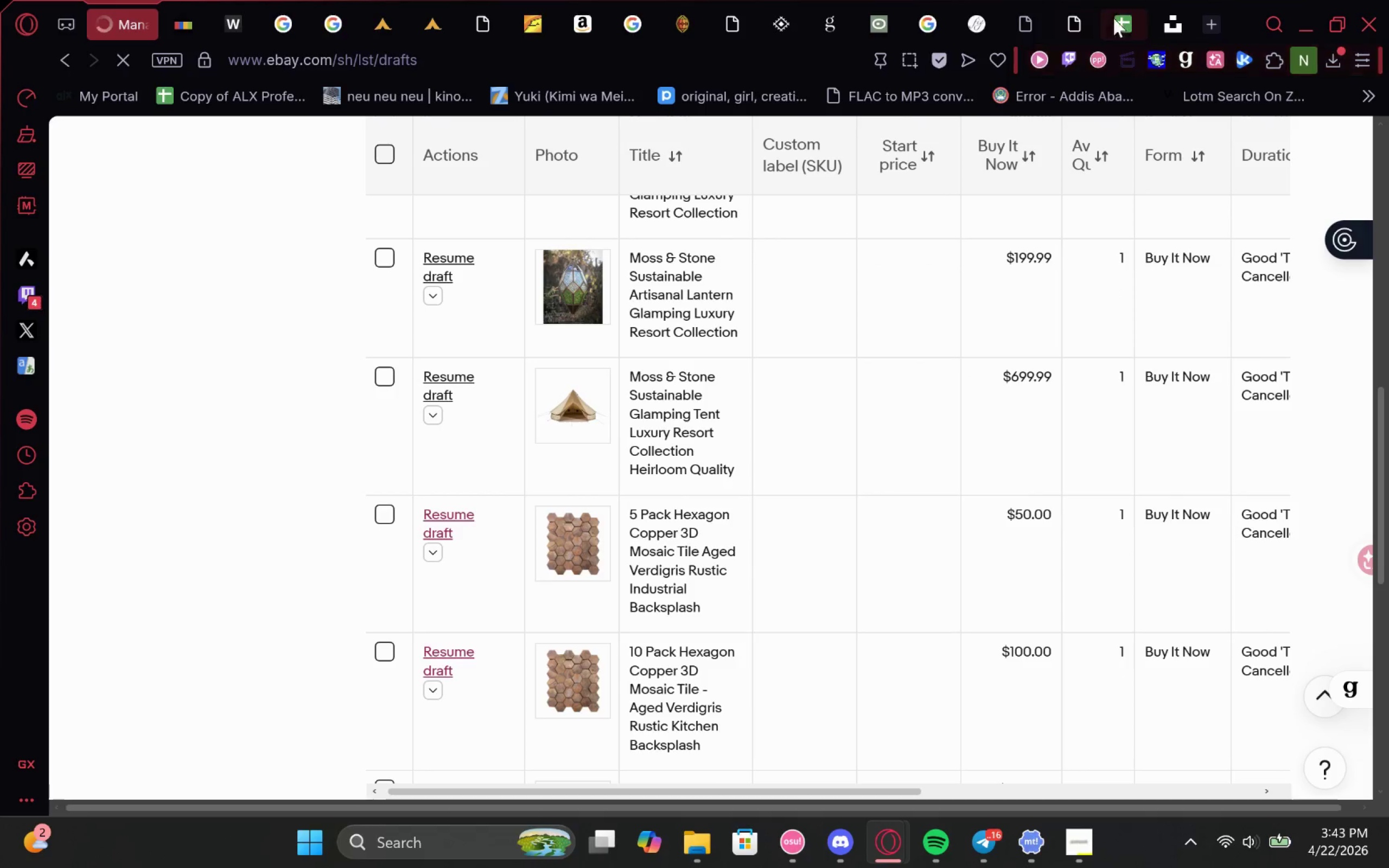 
left_click([1184, 13])
 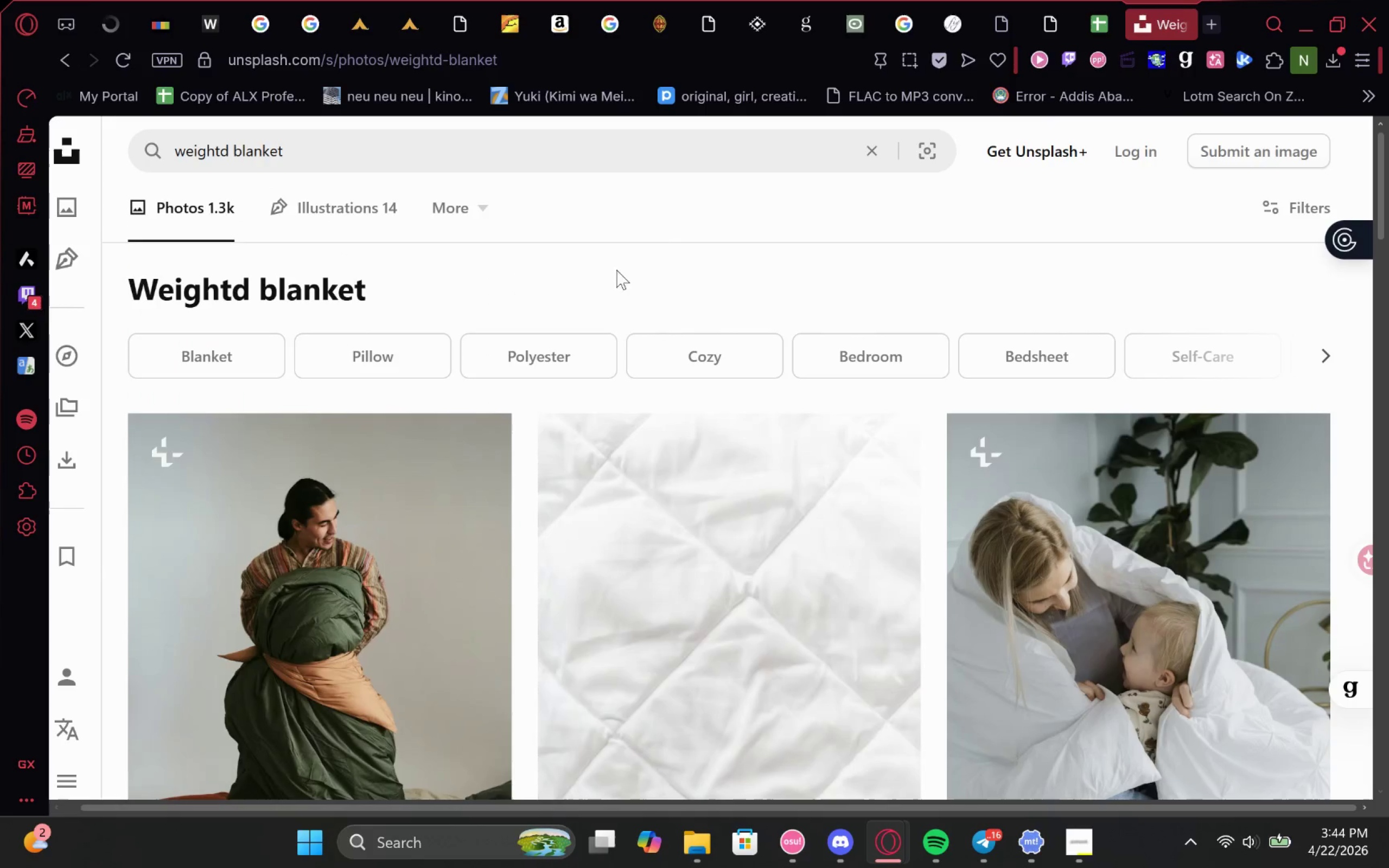 
left_click_drag(start_coordinate=[474, 155], to_coordinate=[0, 160])
 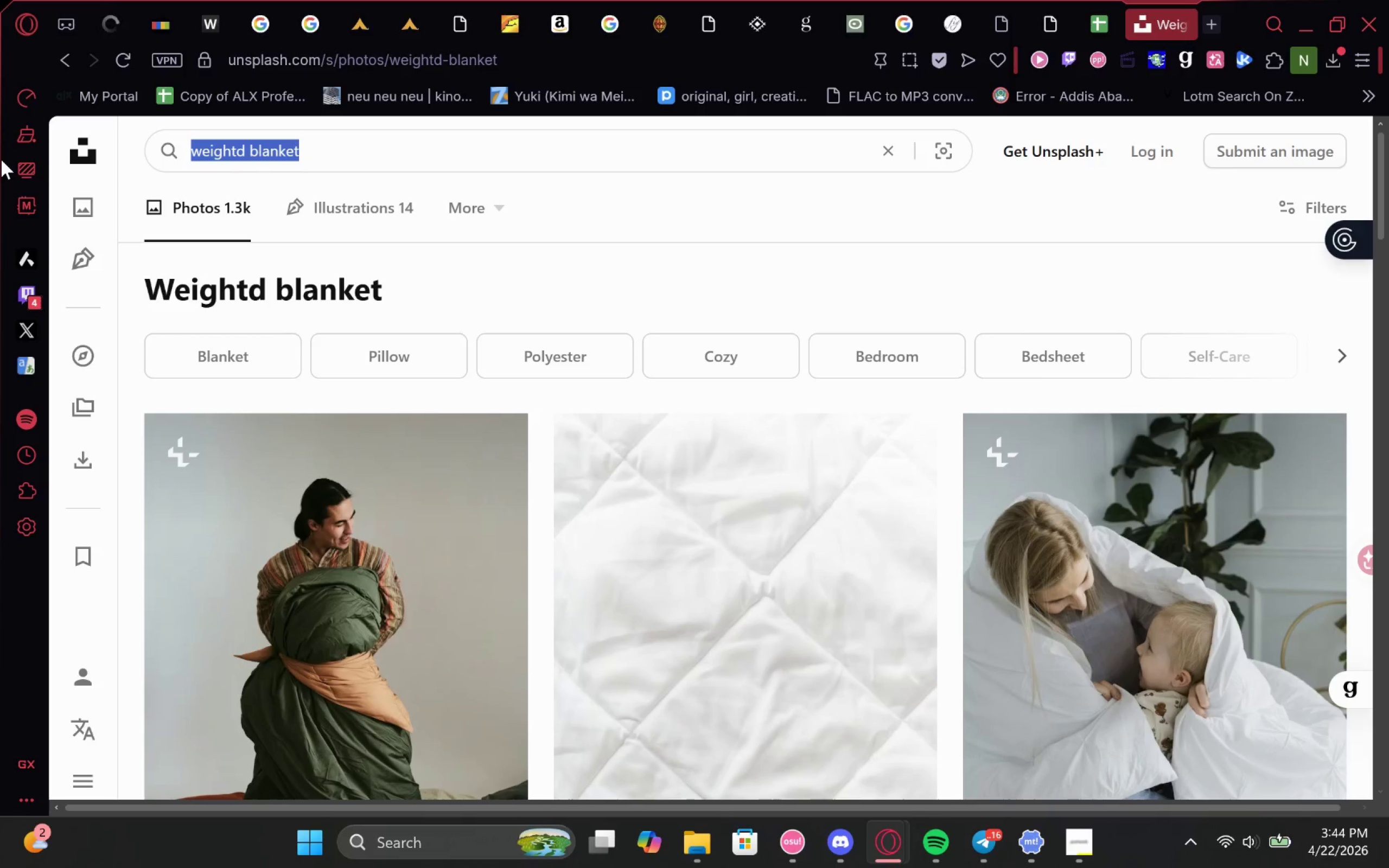 
type(lantern)
 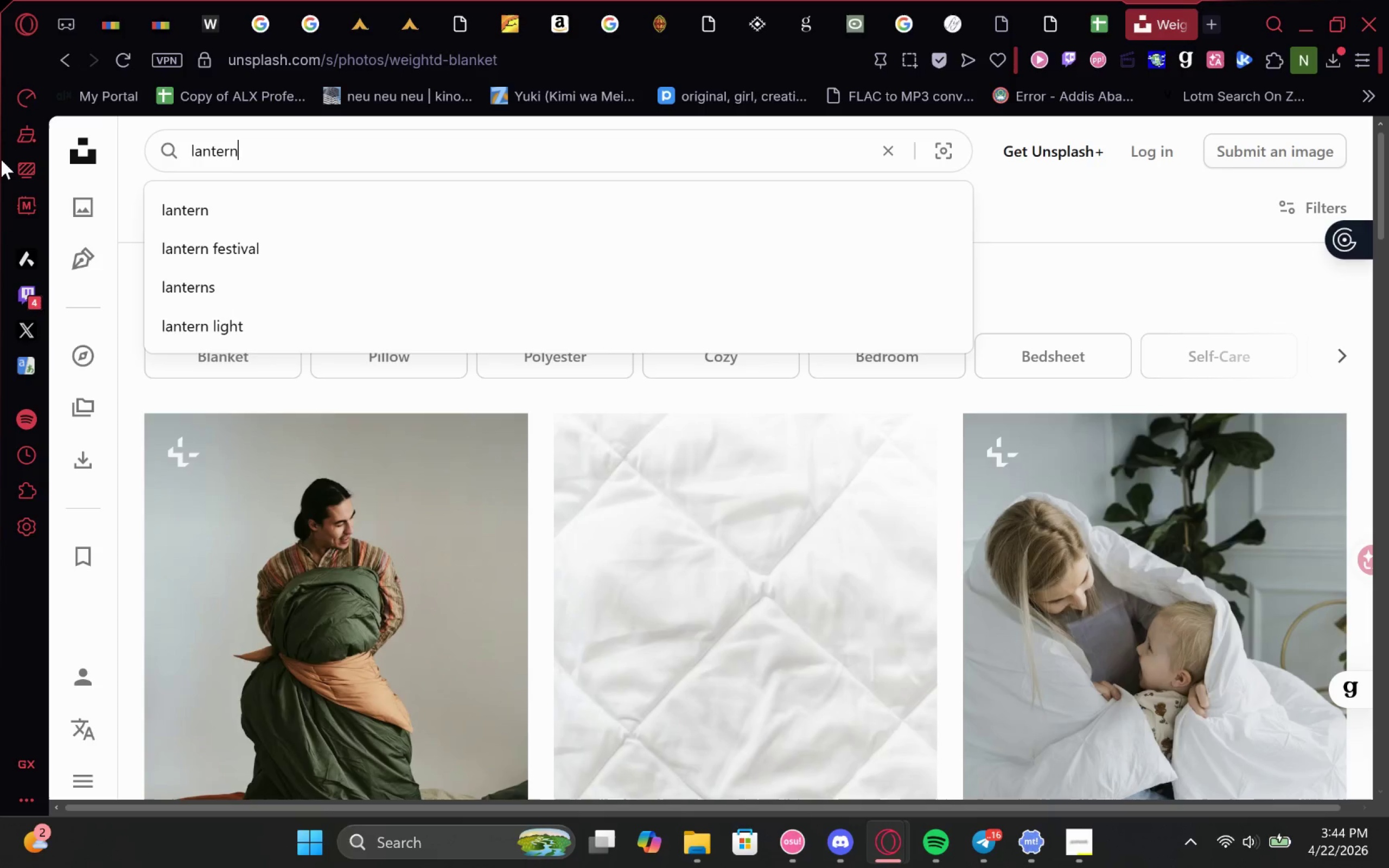 
key(Enter)
 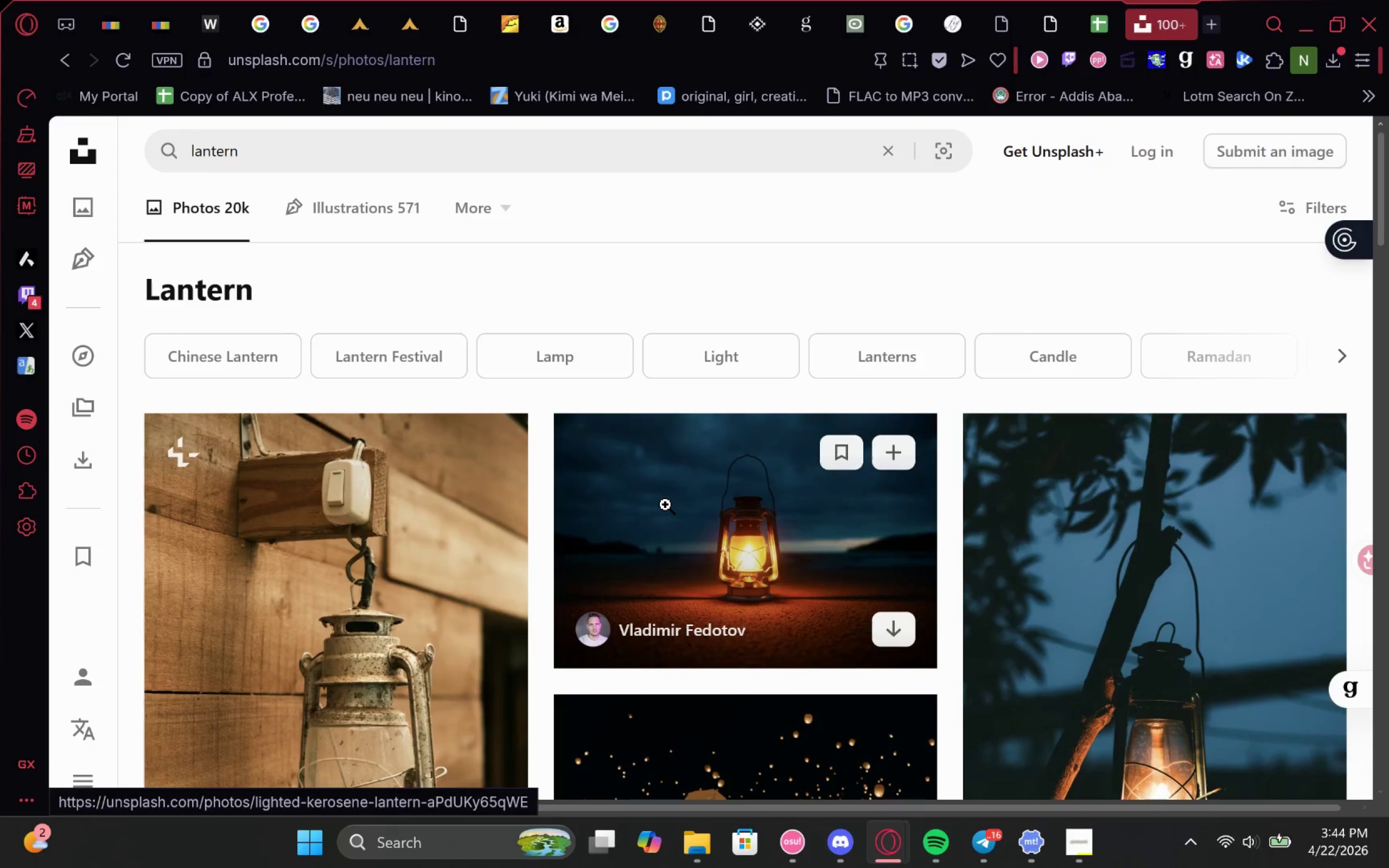 
left_click([888, 635])
 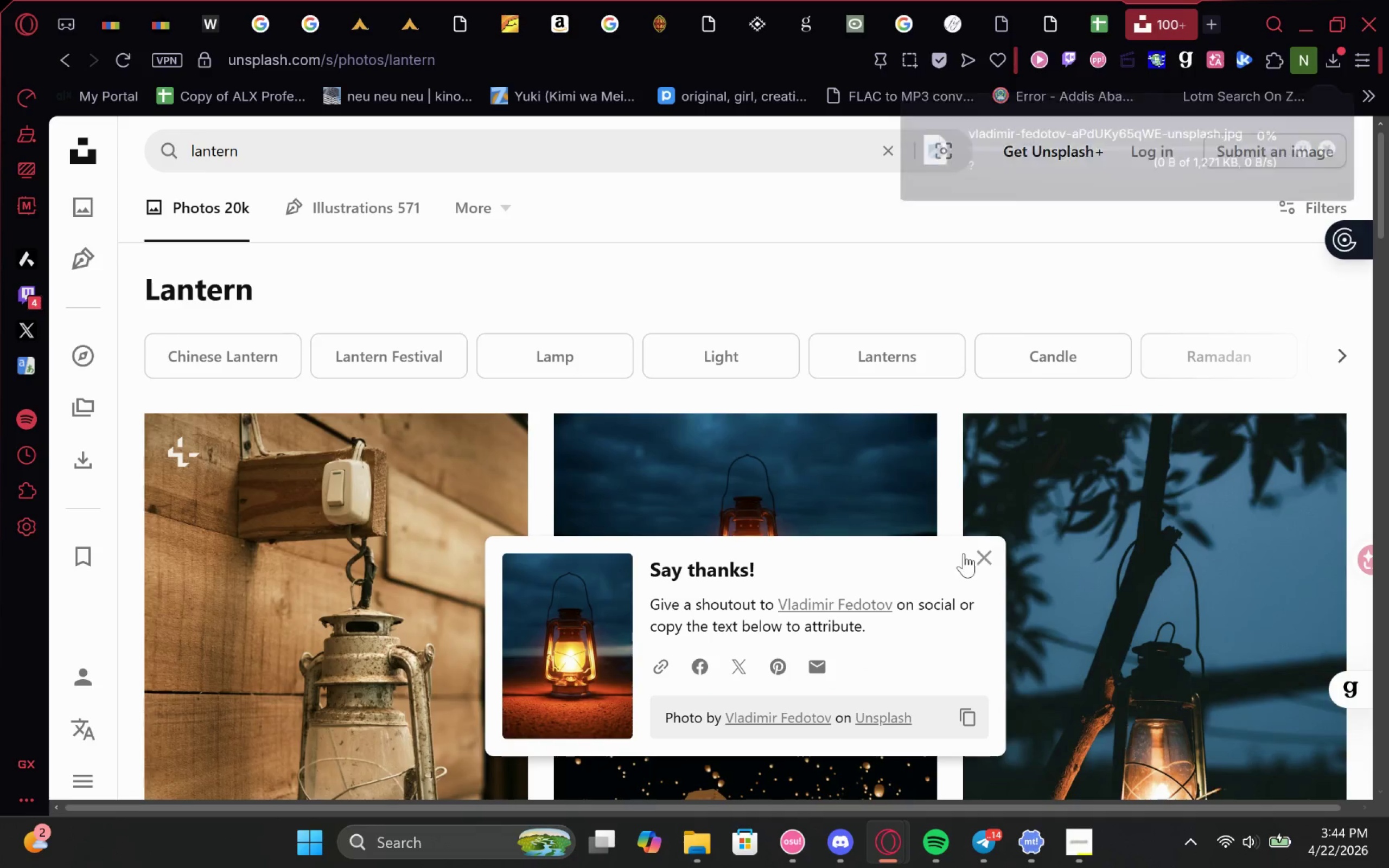 
left_click([973, 553])
 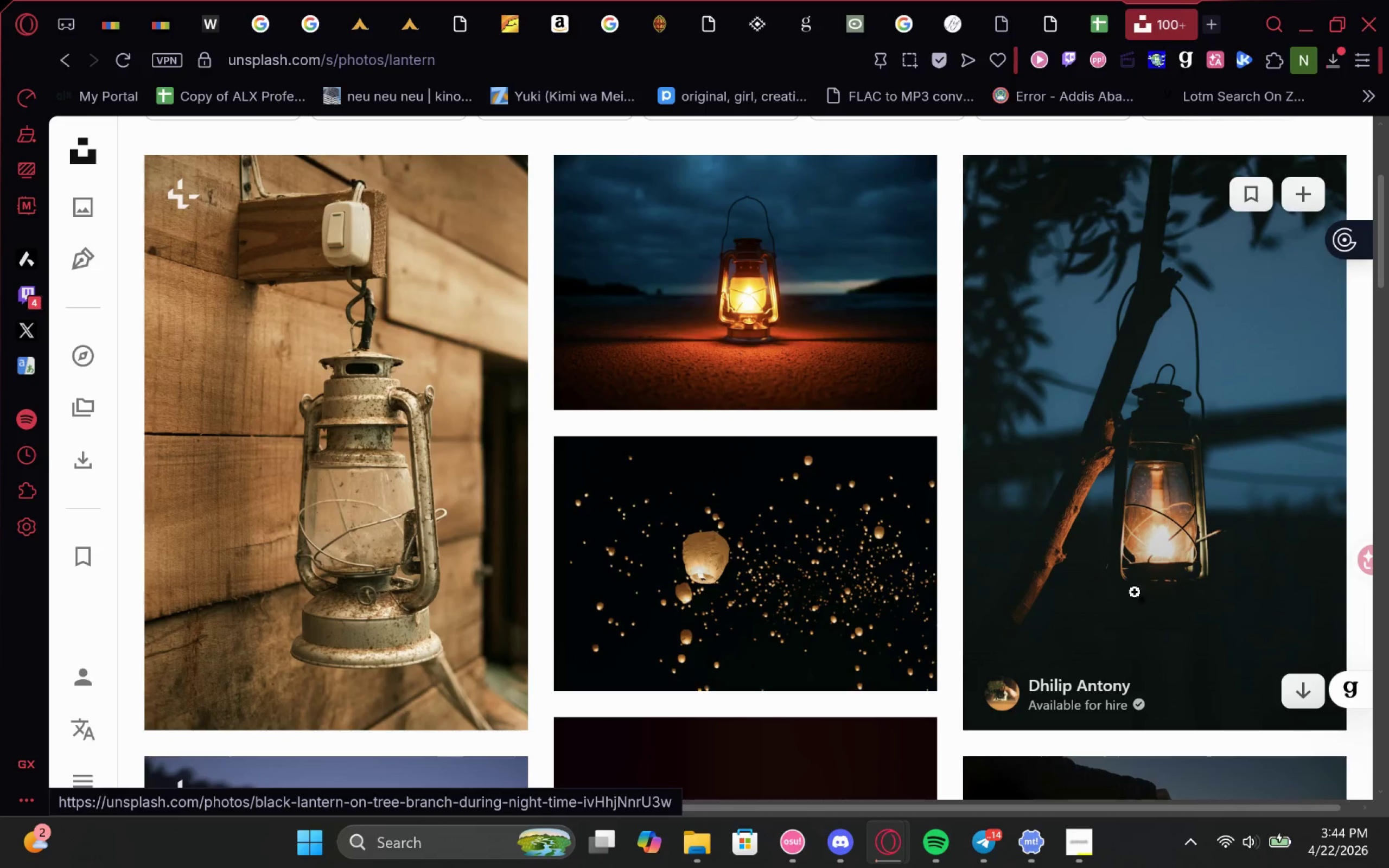 
left_click([1303, 695])
 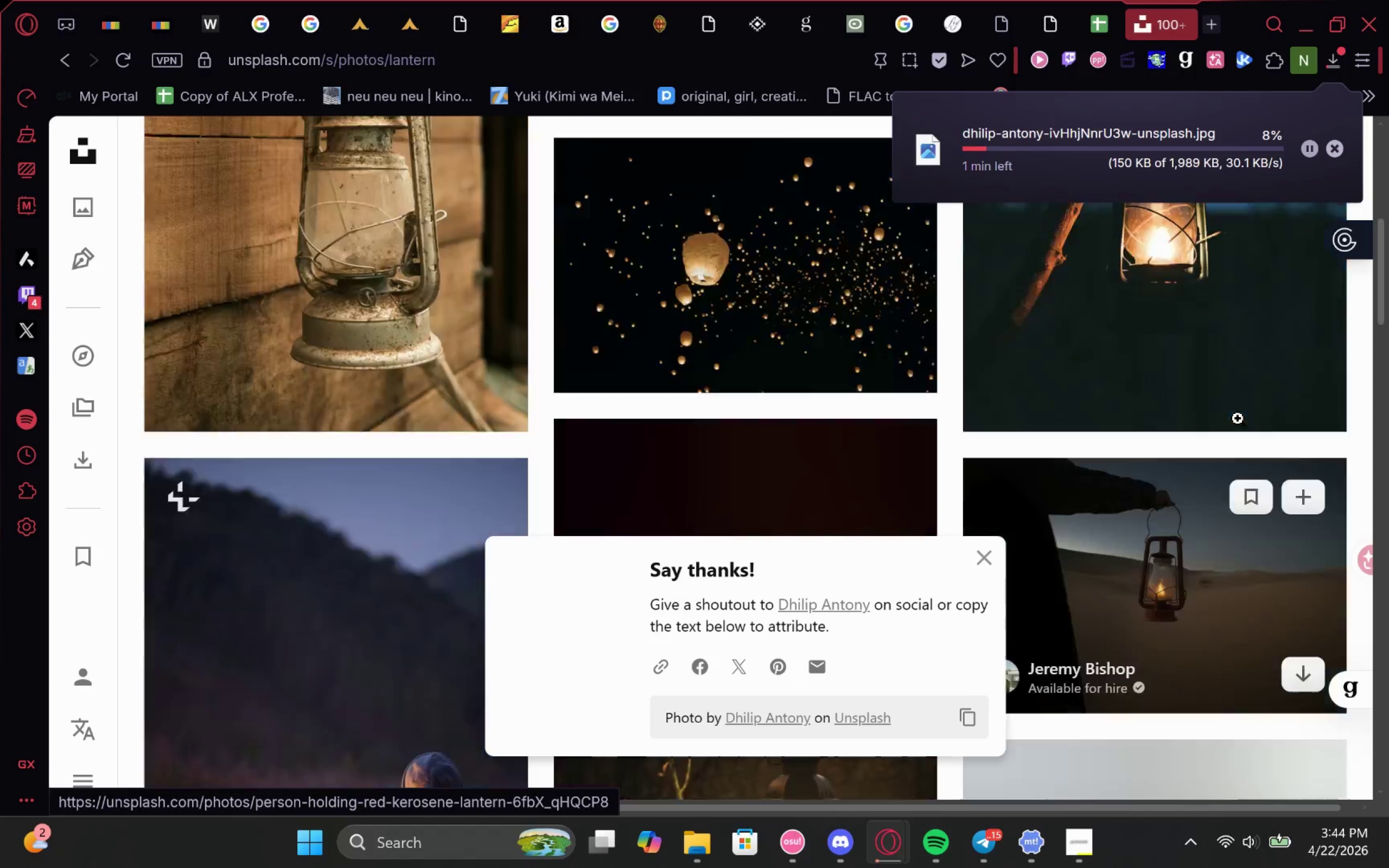 
wait(7.83)
 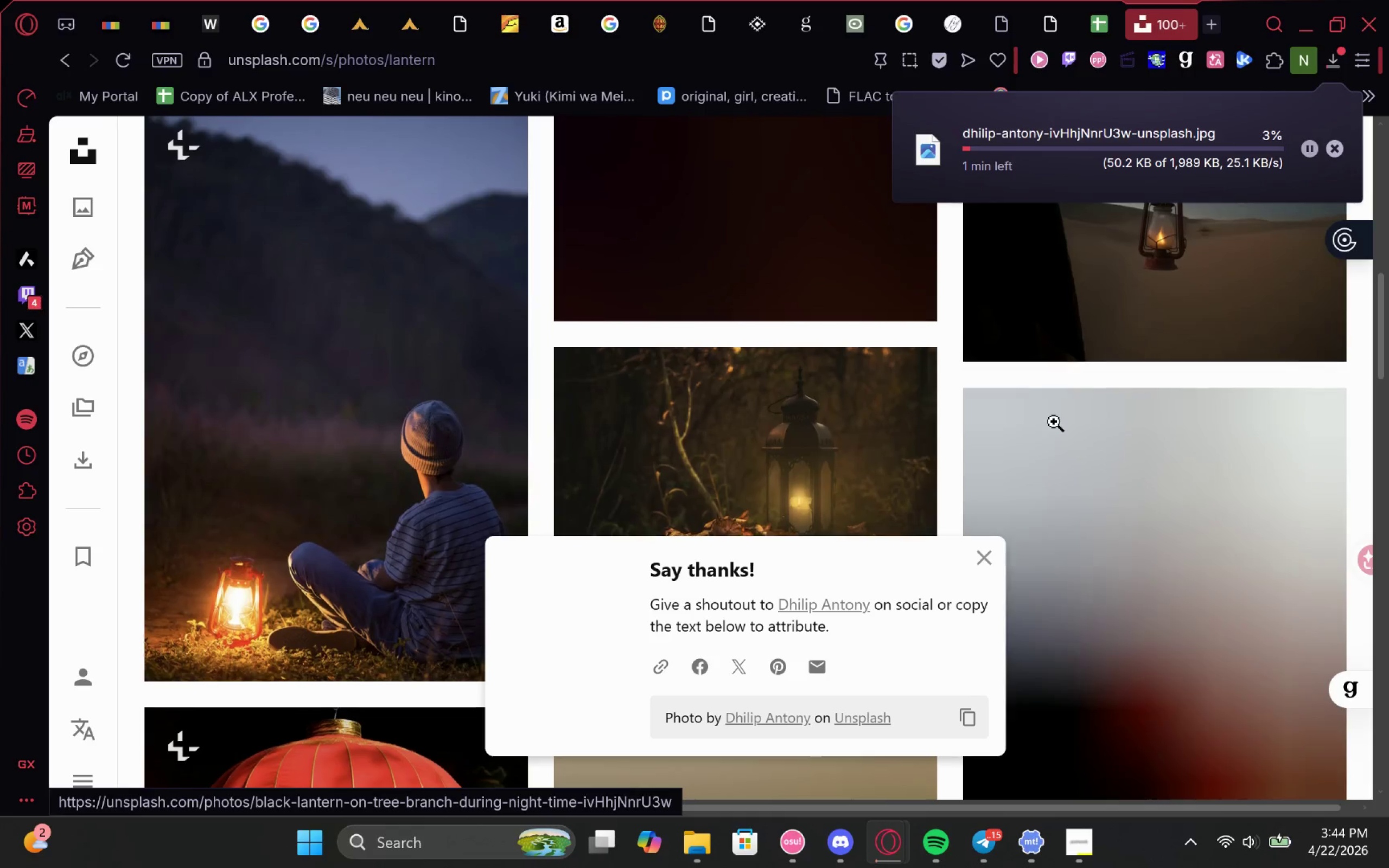 
left_click([1311, 391])
 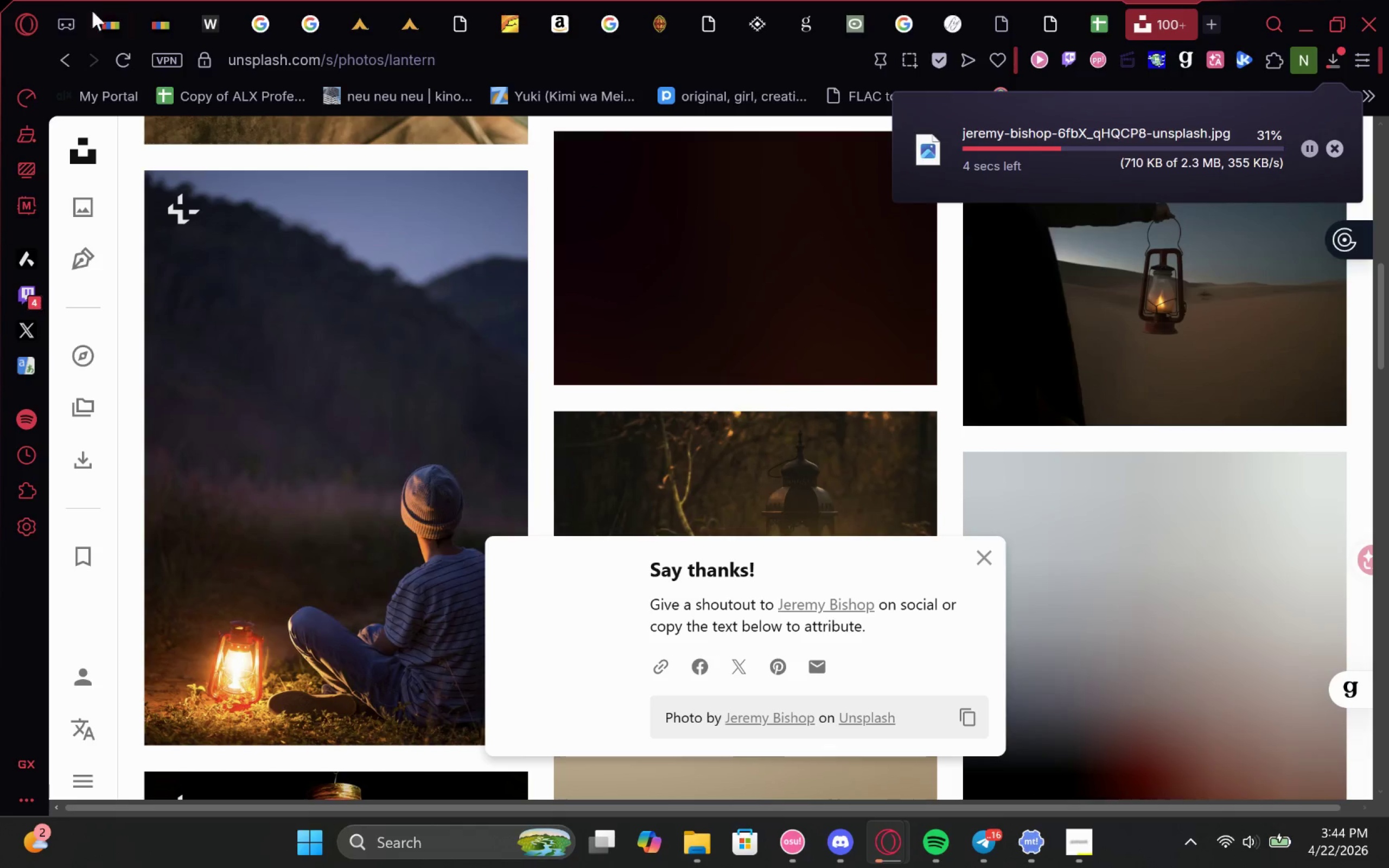 
left_click([105, 16])
 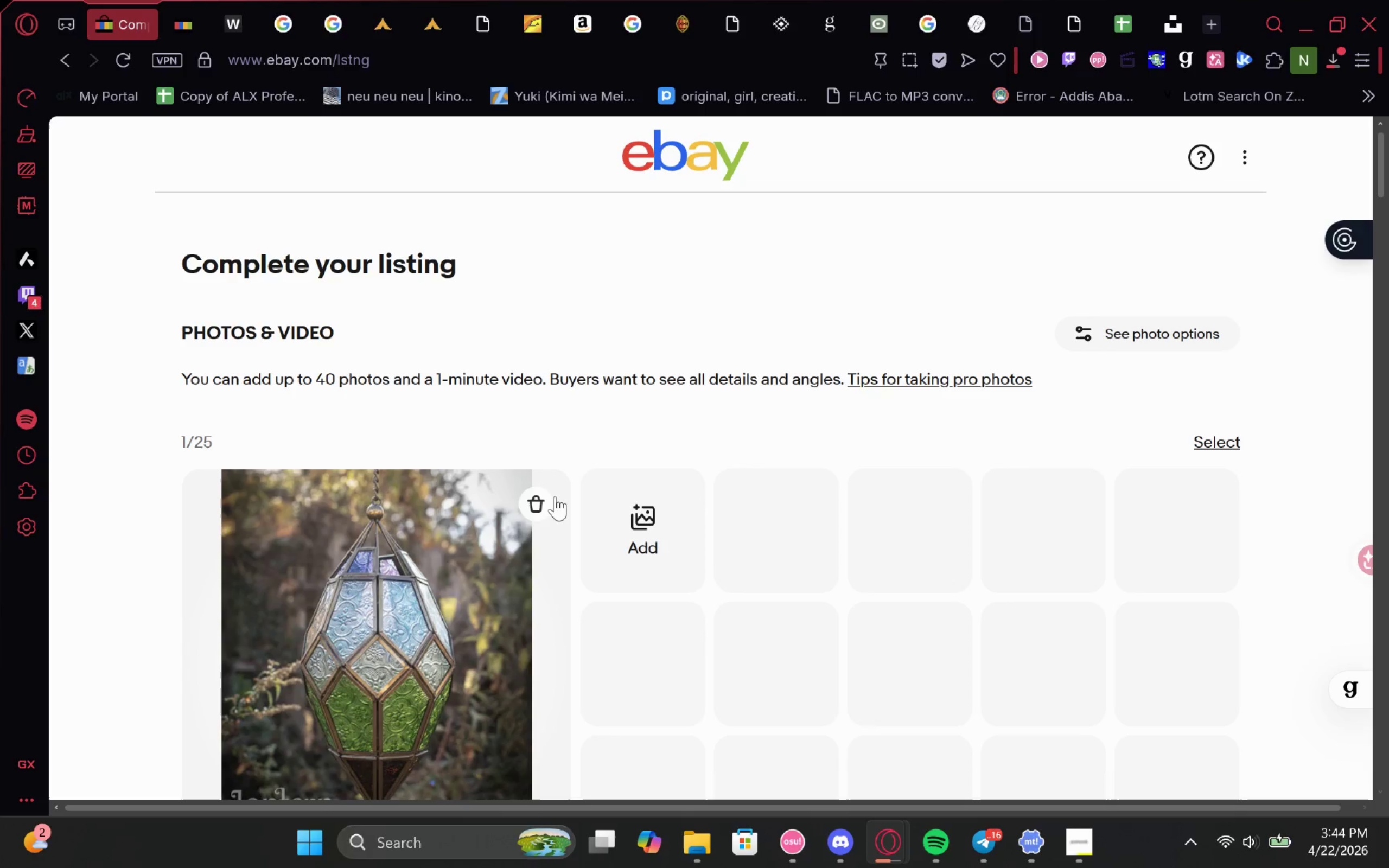 
left_click([538, 503])
 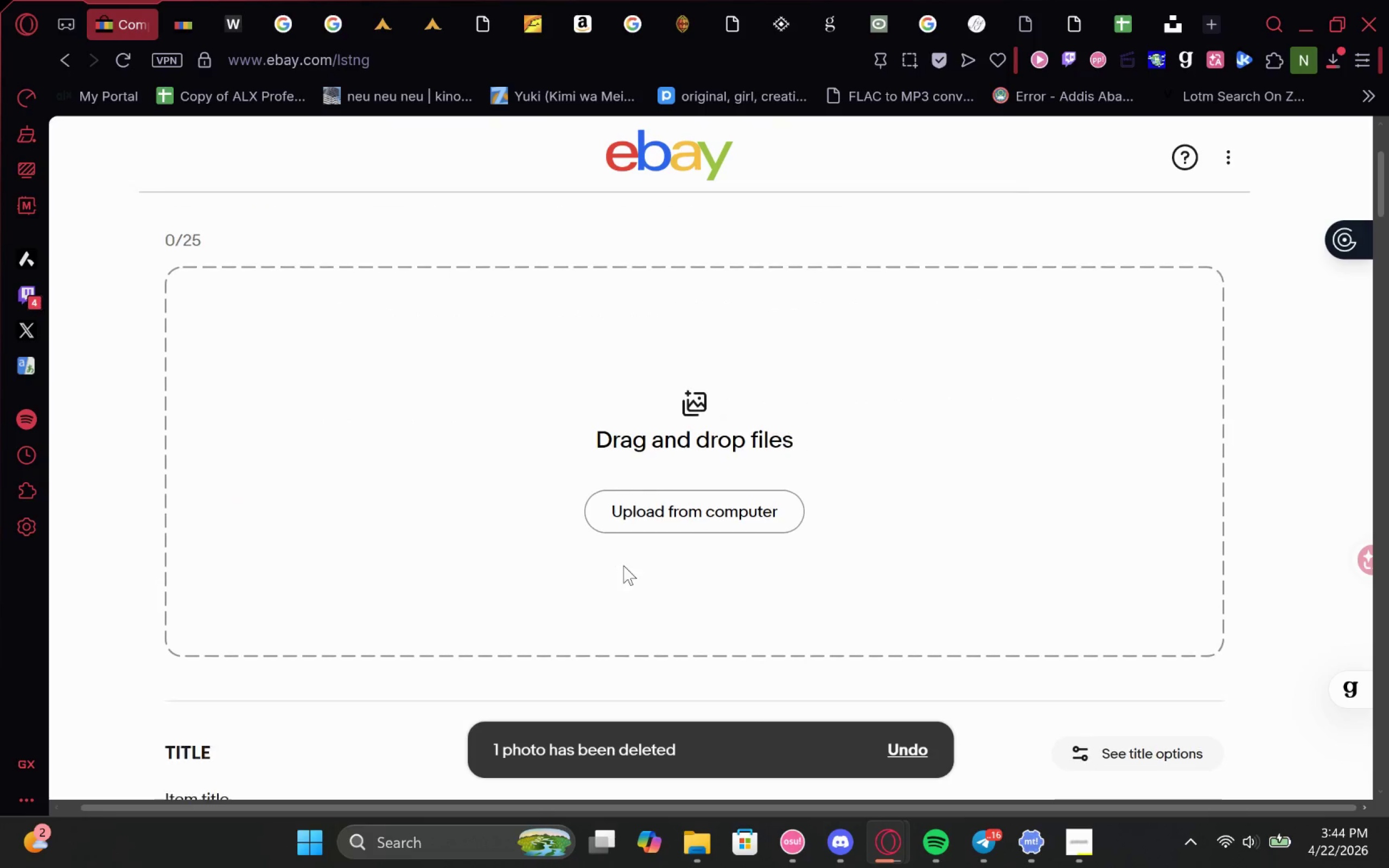 
left_click([686, 492])
 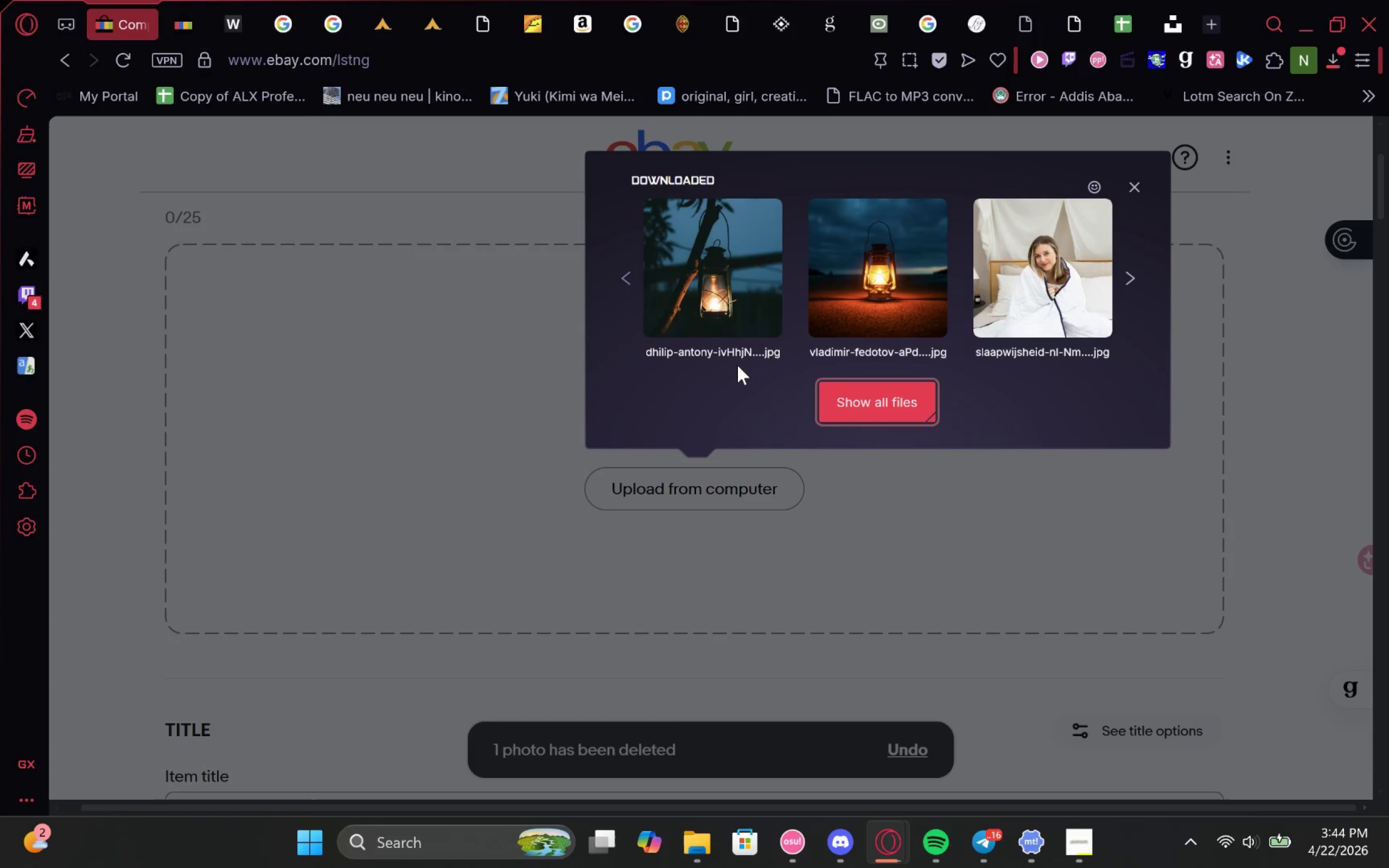 
mouse_move([1322, 61])
 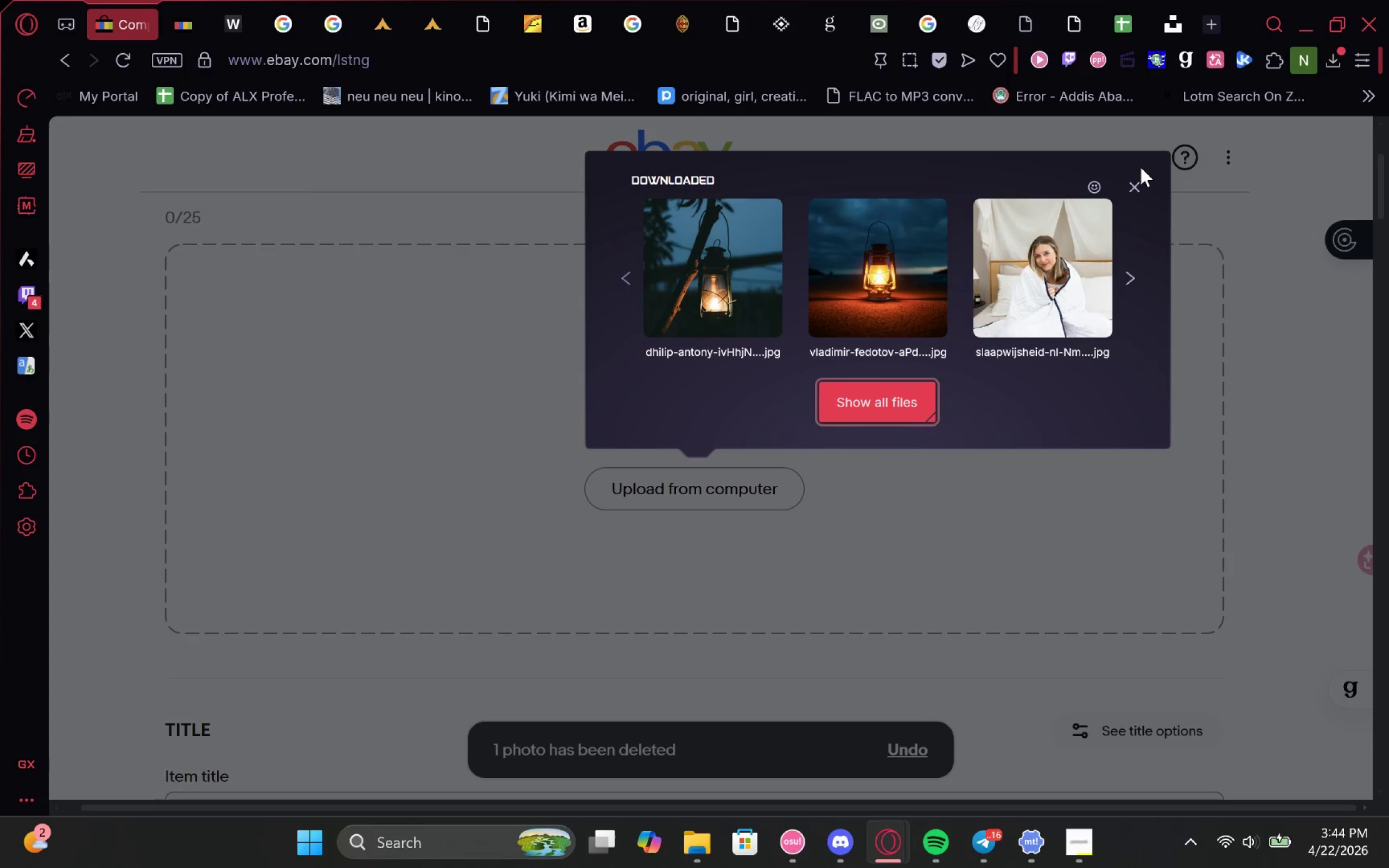 
left_click([1138, 168])
 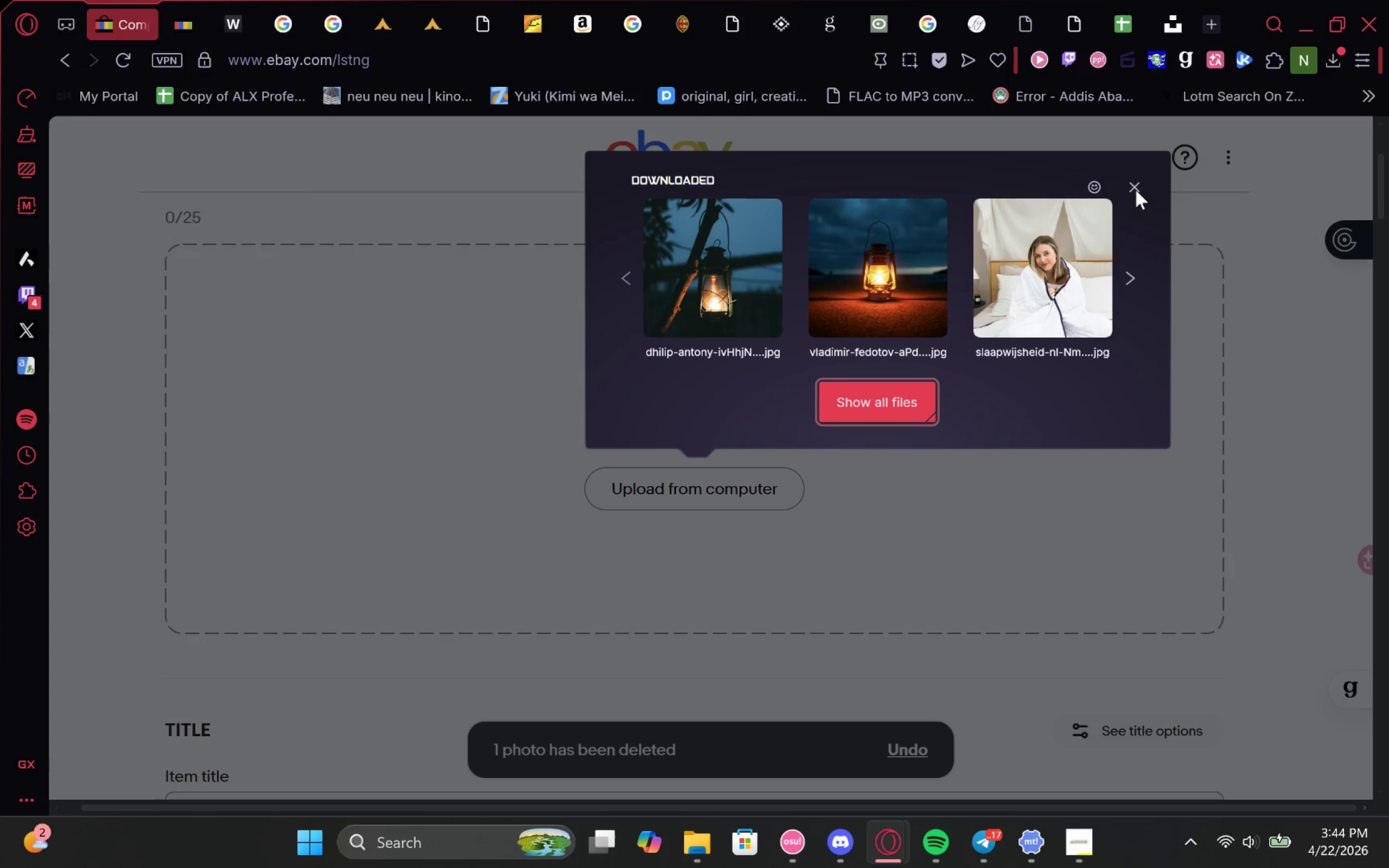 
left_click([1135, 192])
 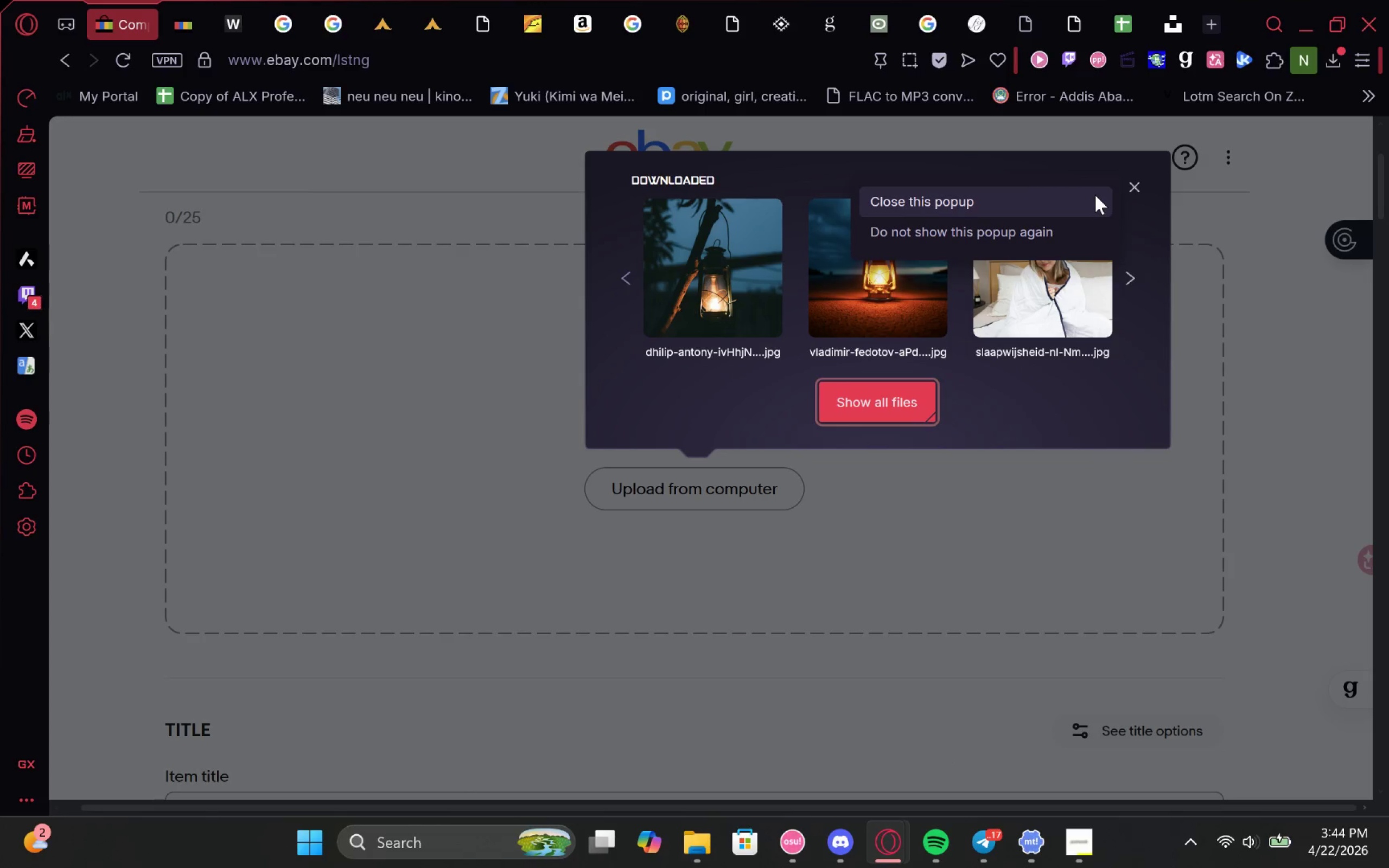 
left_click([1094, 195])
 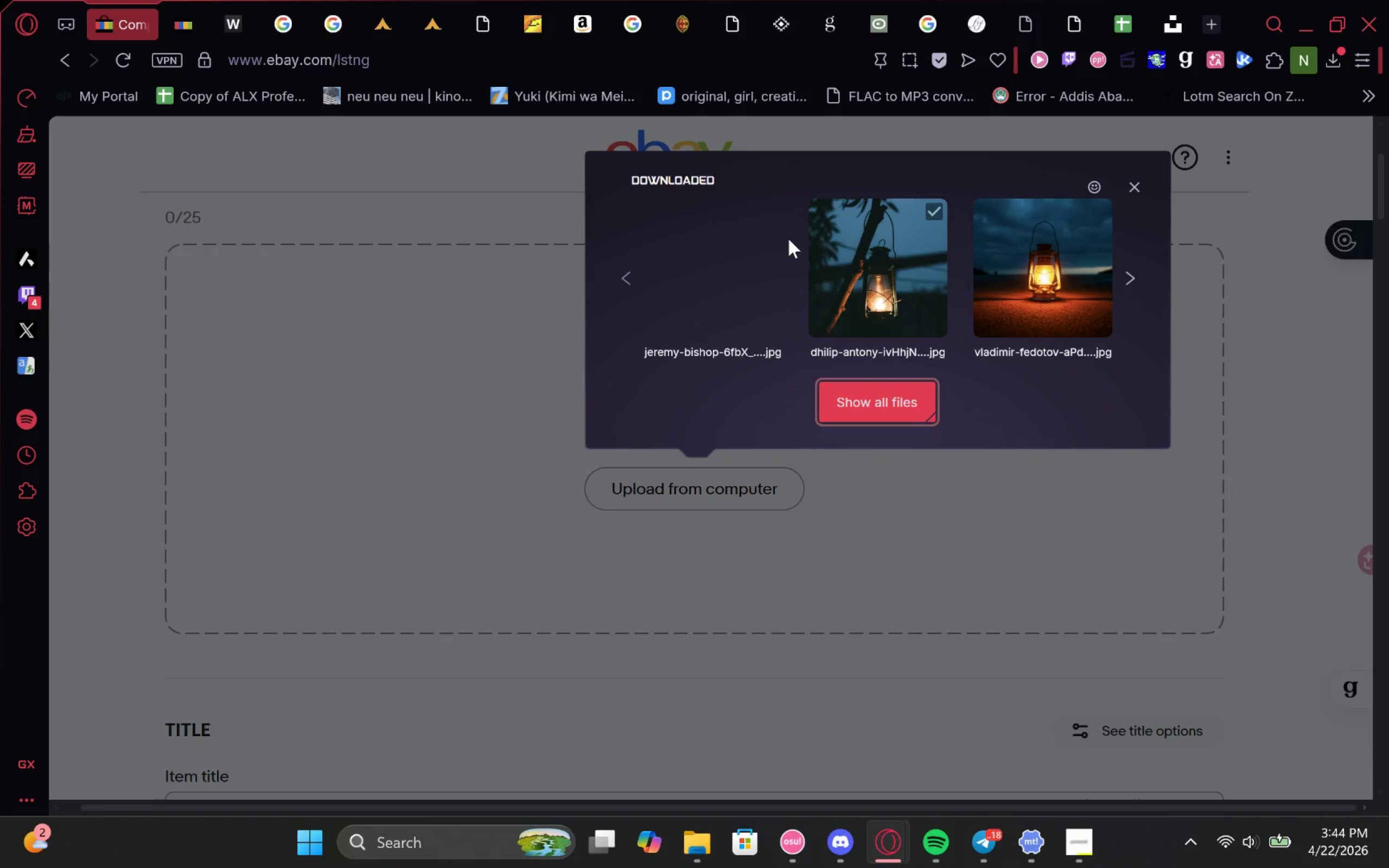 
left_click([767, 212])
 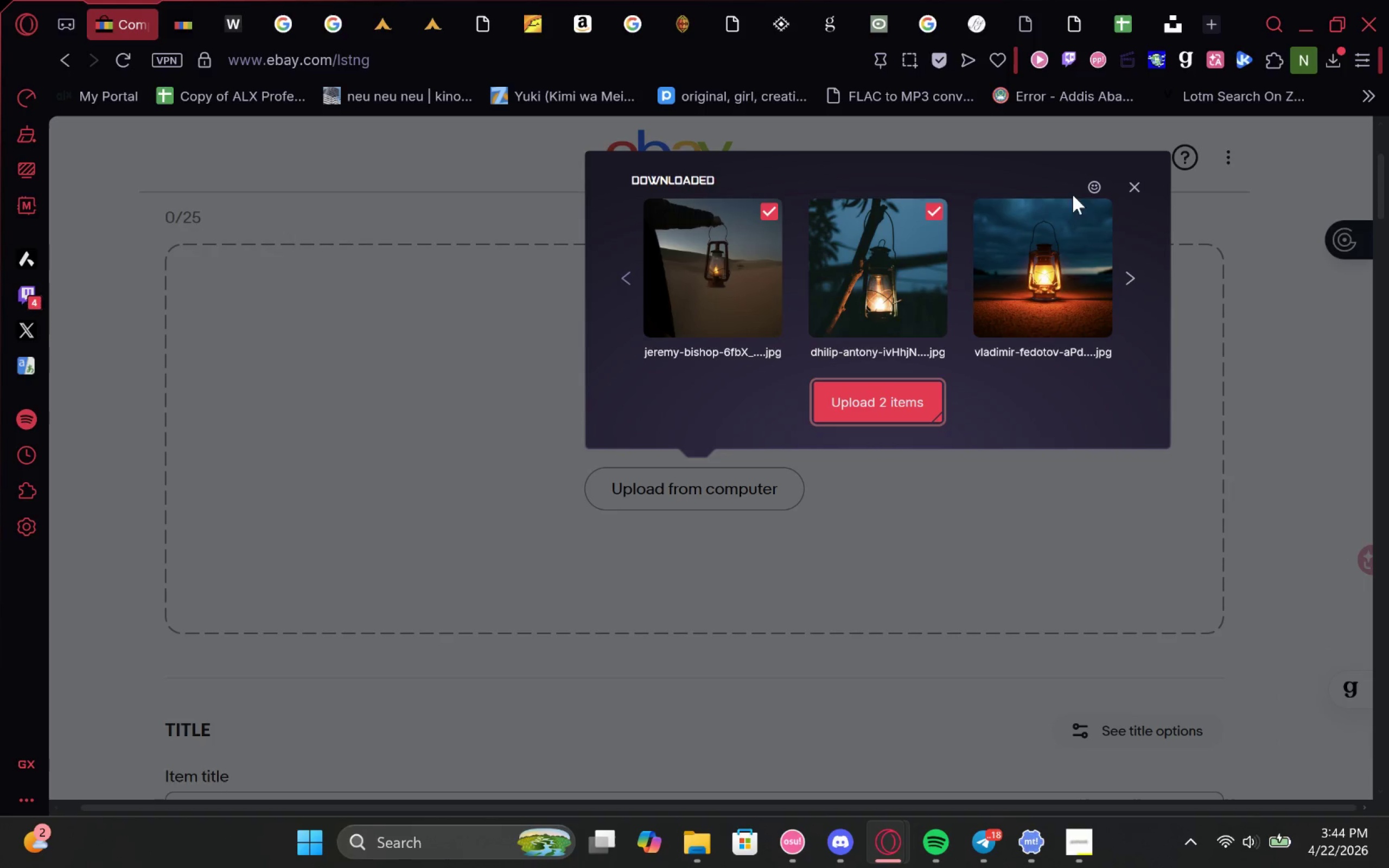 
left_click([1102, 209])
 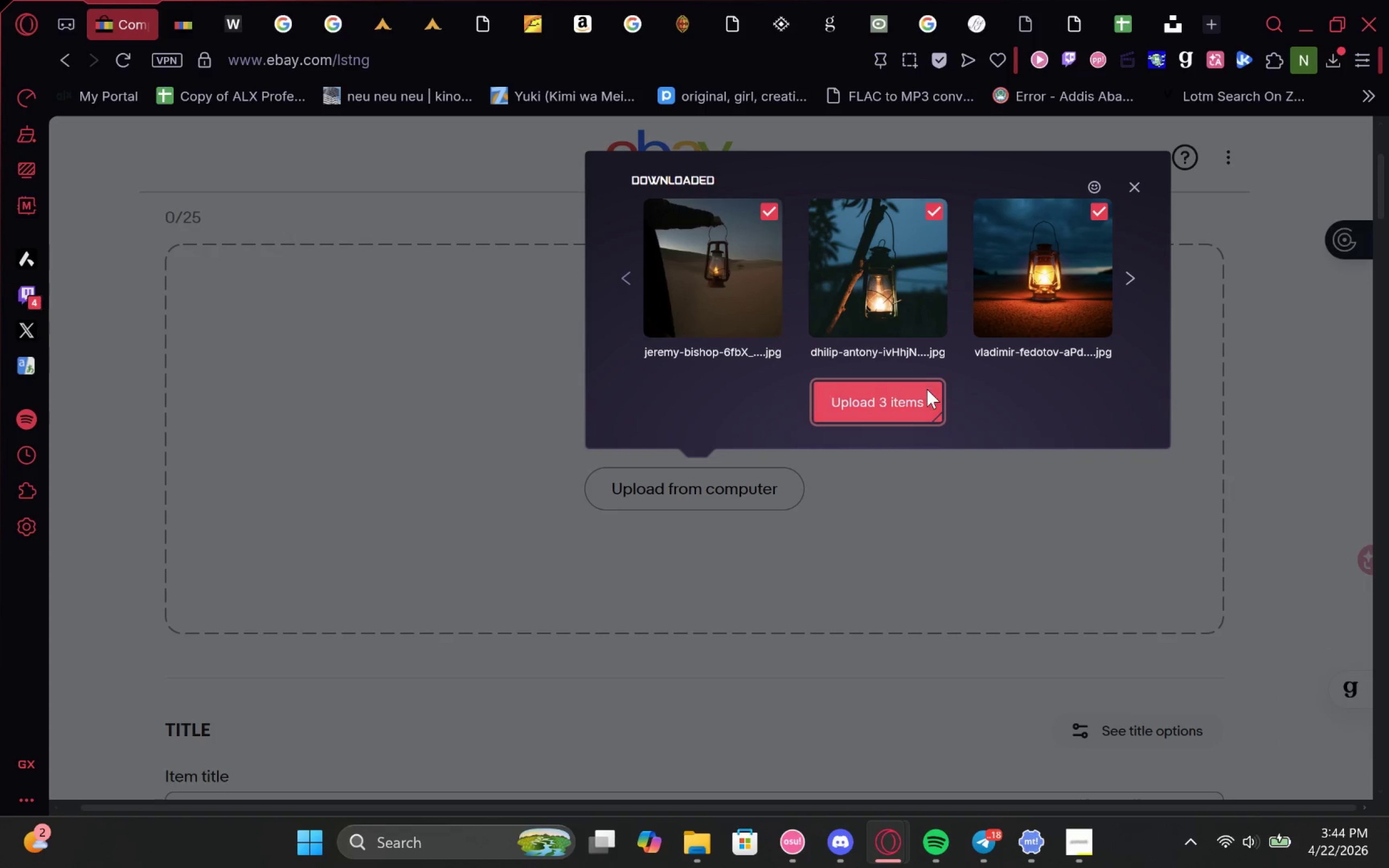 
left_click([924, 398])
 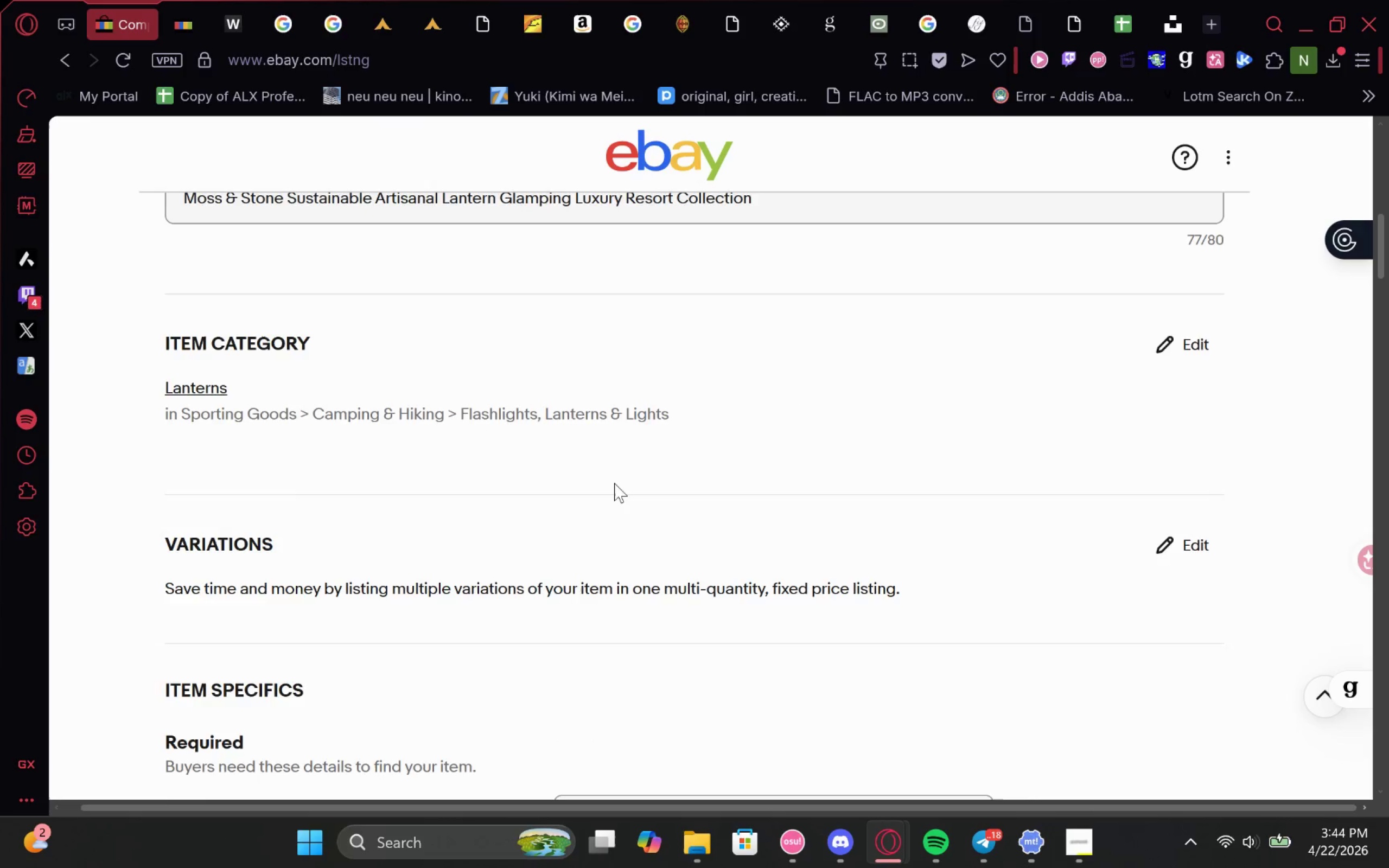 
mouse_move([660, 456])
 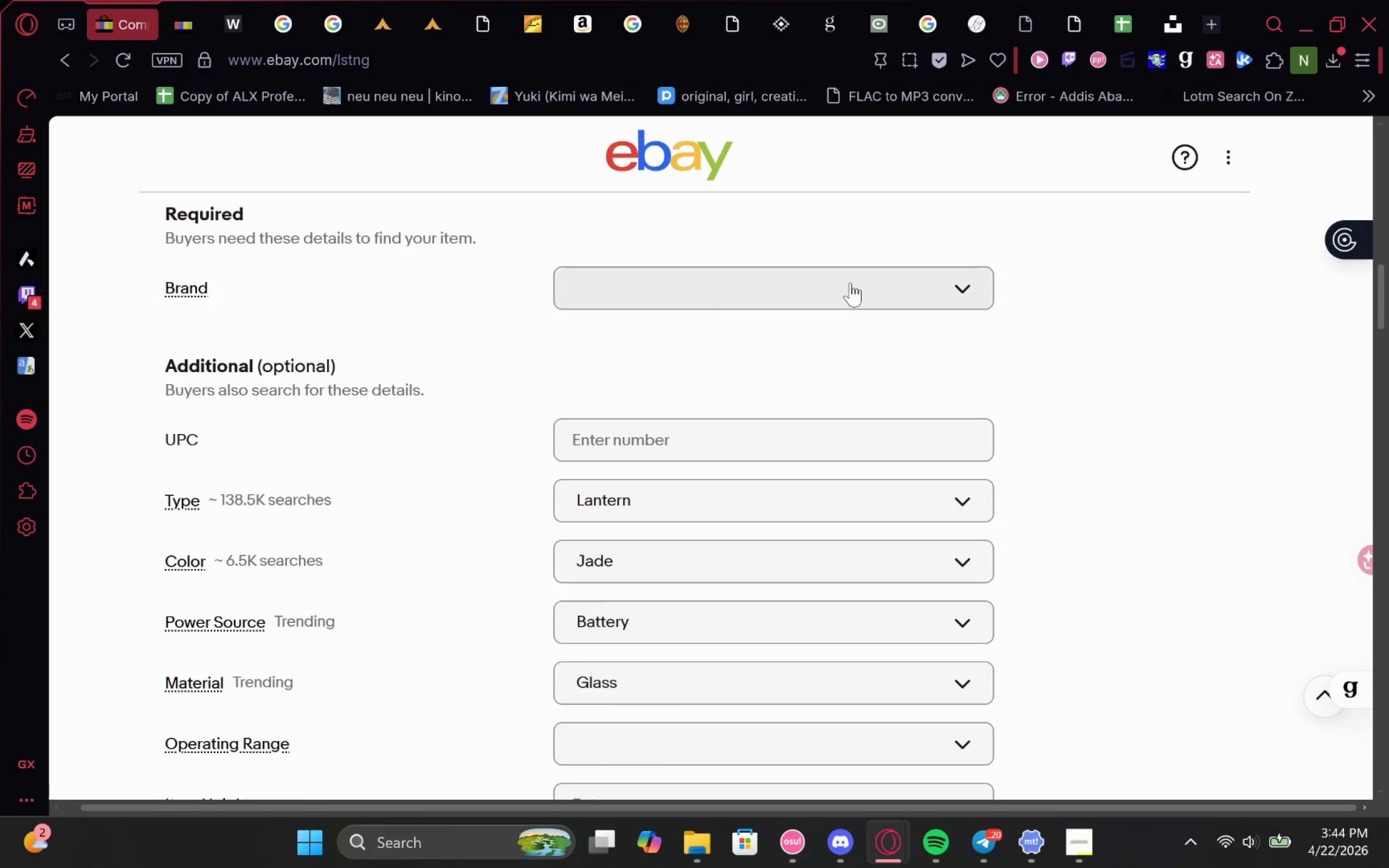 
left_click([850, 279])
 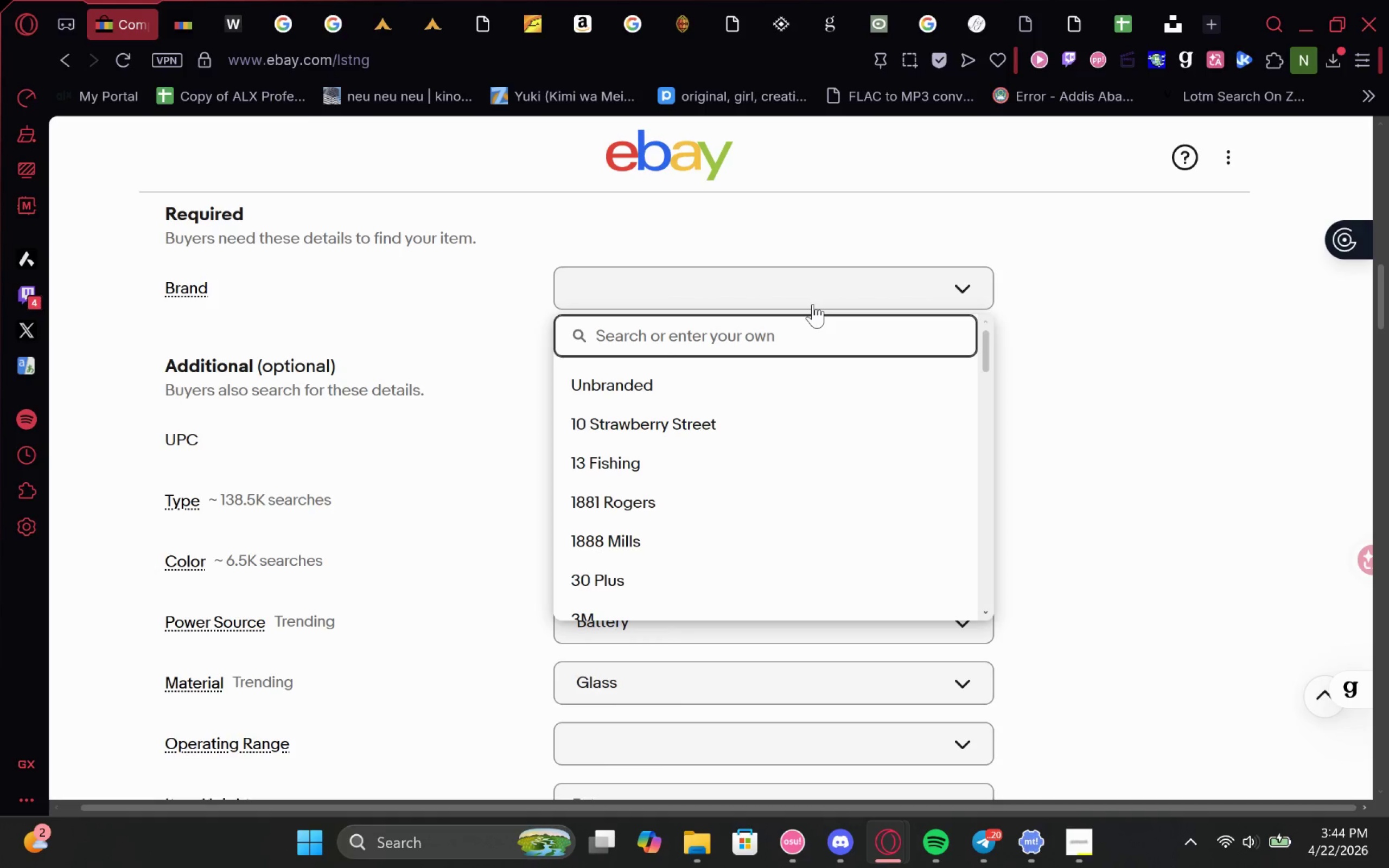 
type(The Moss a)
key(Backspace)
type(& Sro)
key(Backspace)
type(ton)
key(Backspace)
key(Backspace)
 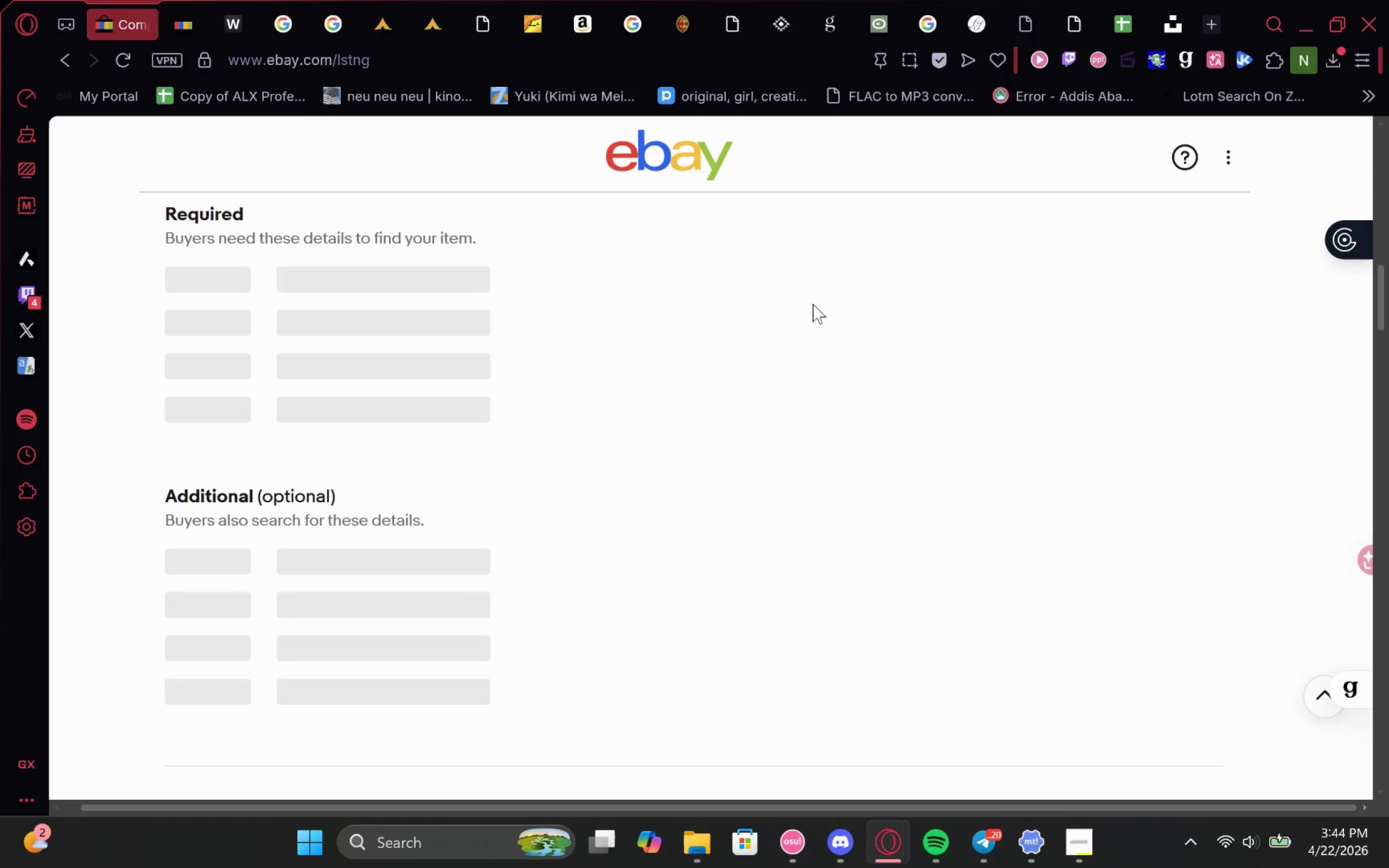 
wait(7.25)
 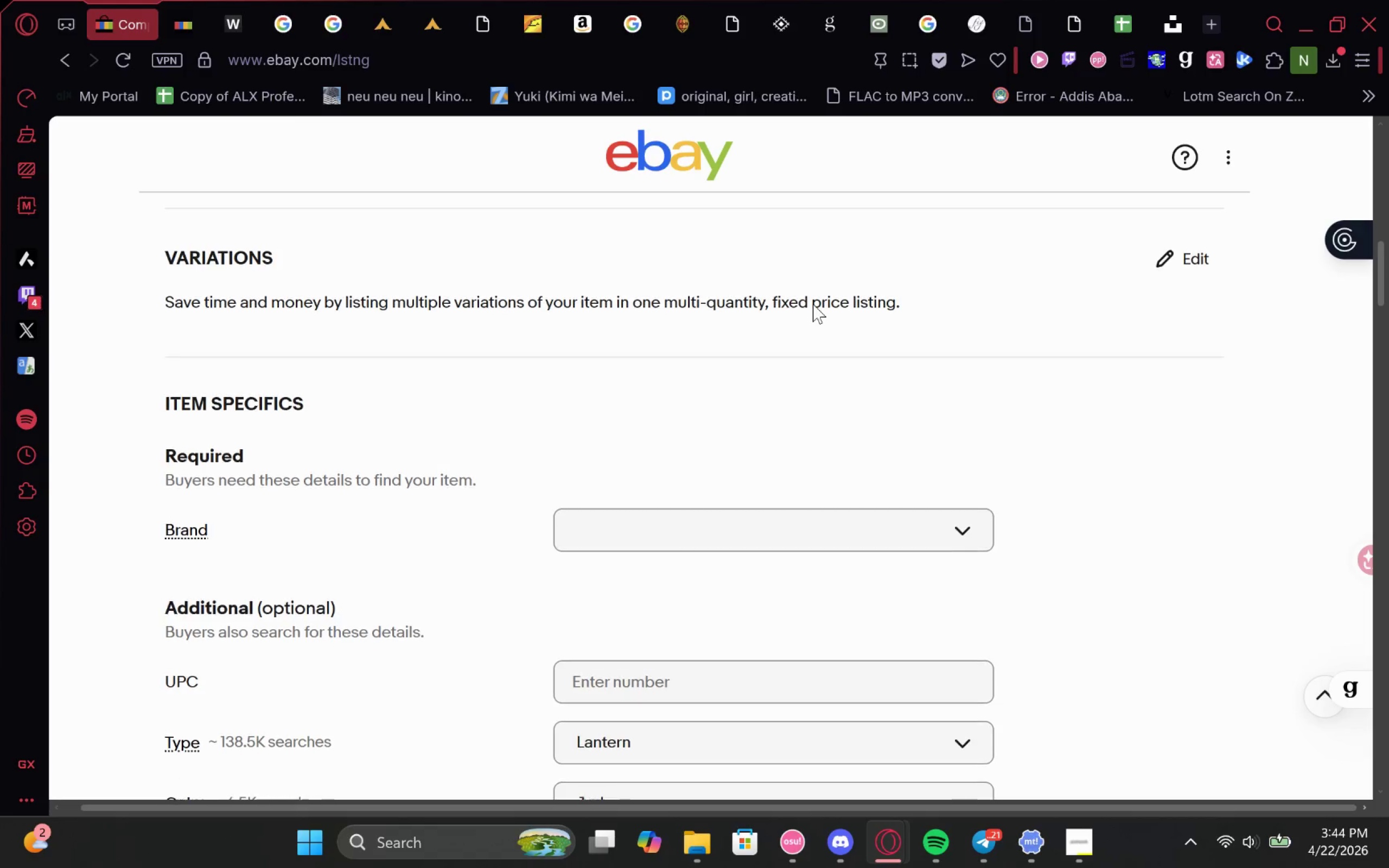 
left_click([753, 599])
 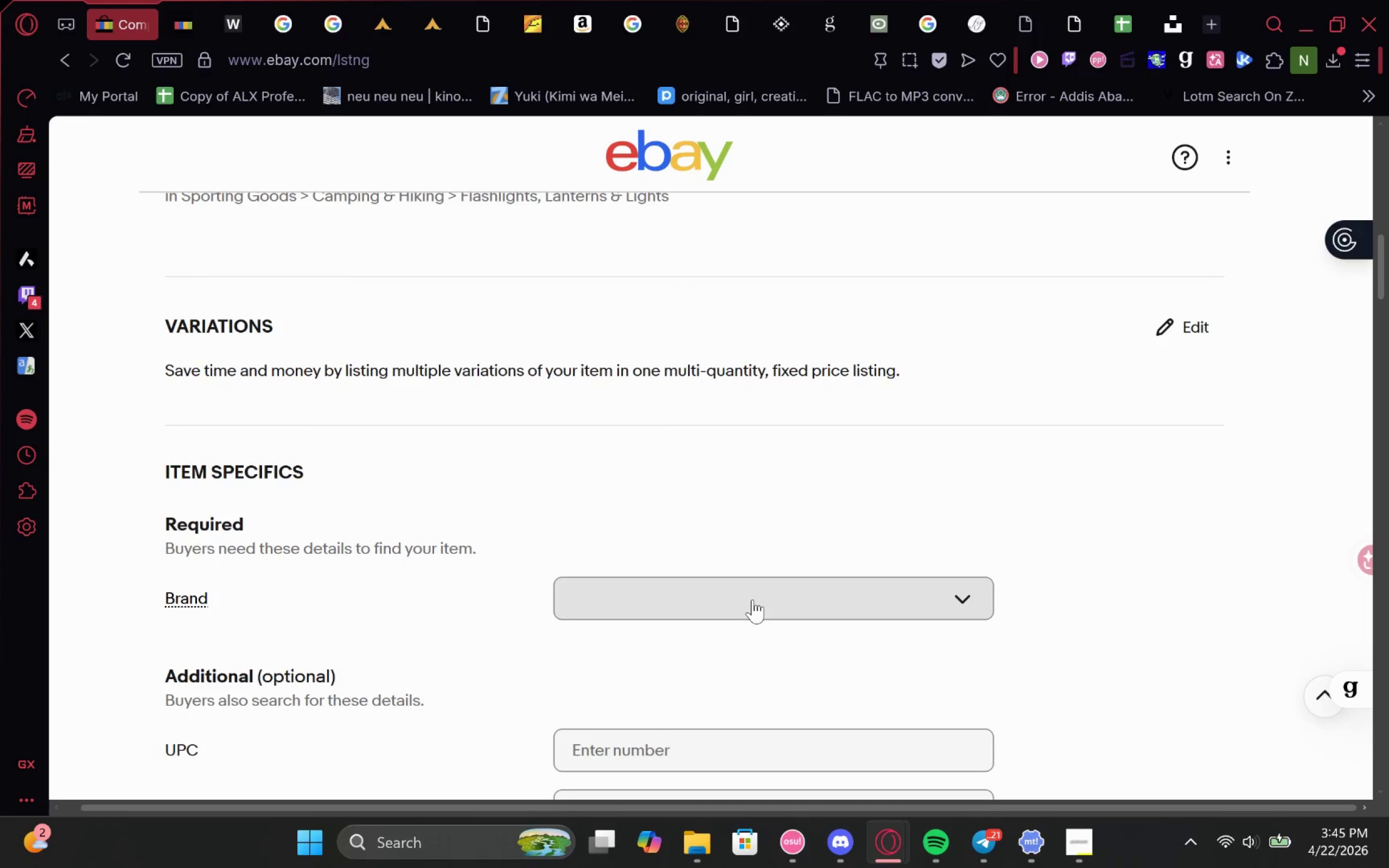 
type(The Moss & Stone Glamping Co.)
 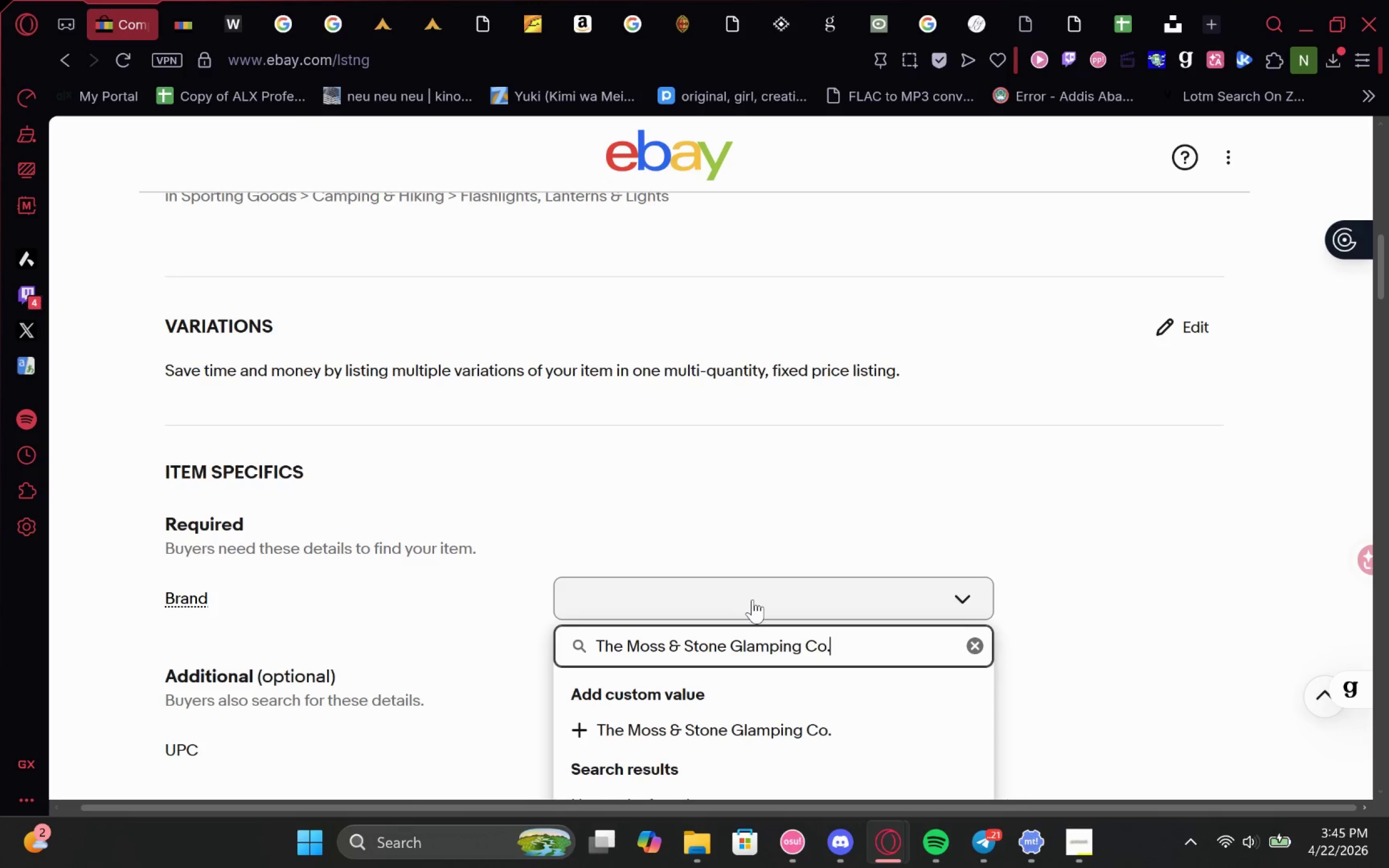 
left_click([1029, 597])
 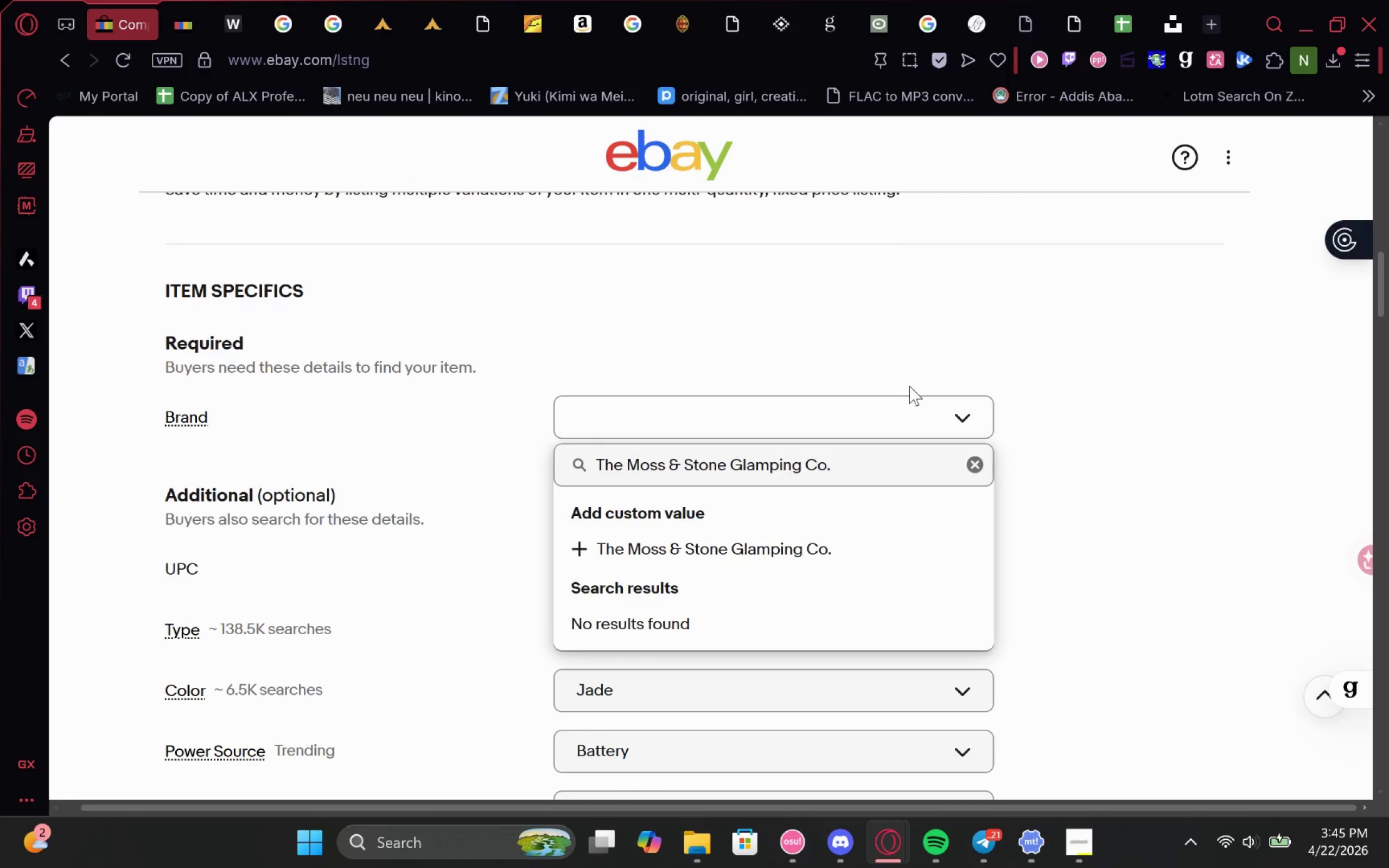 
left_click([634, 553])
 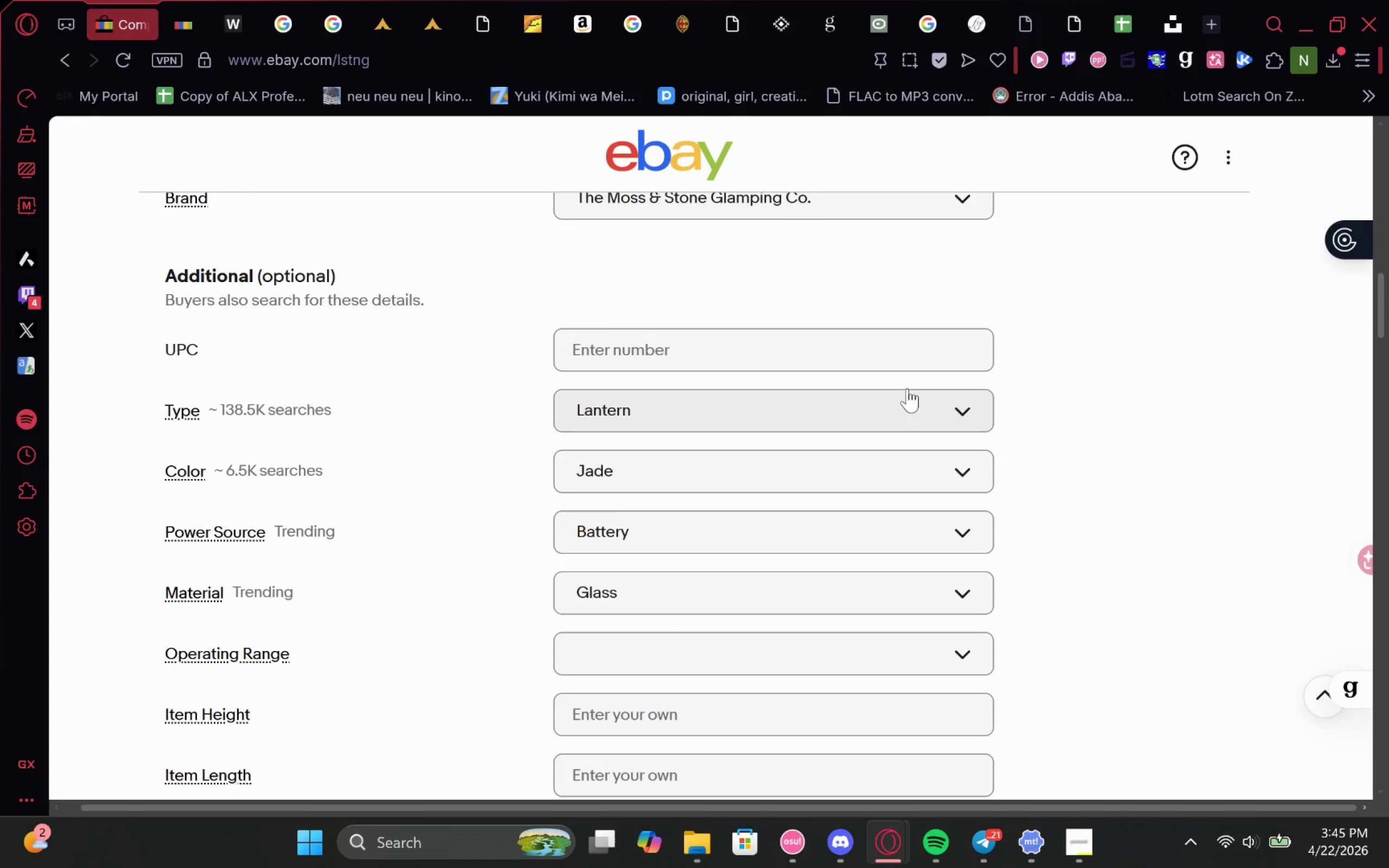 
wait(11.64)
 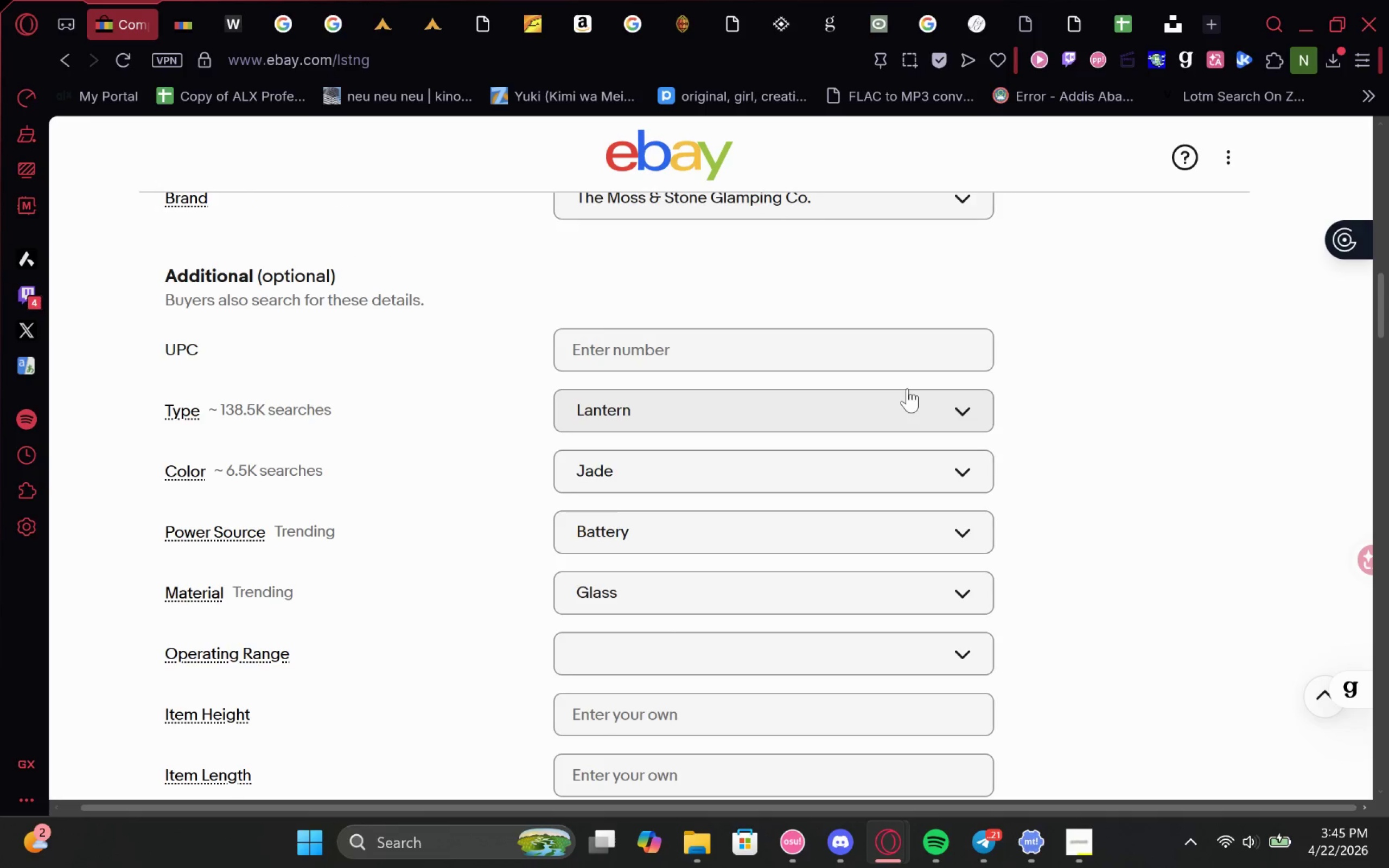 
left_click([807, 475])
 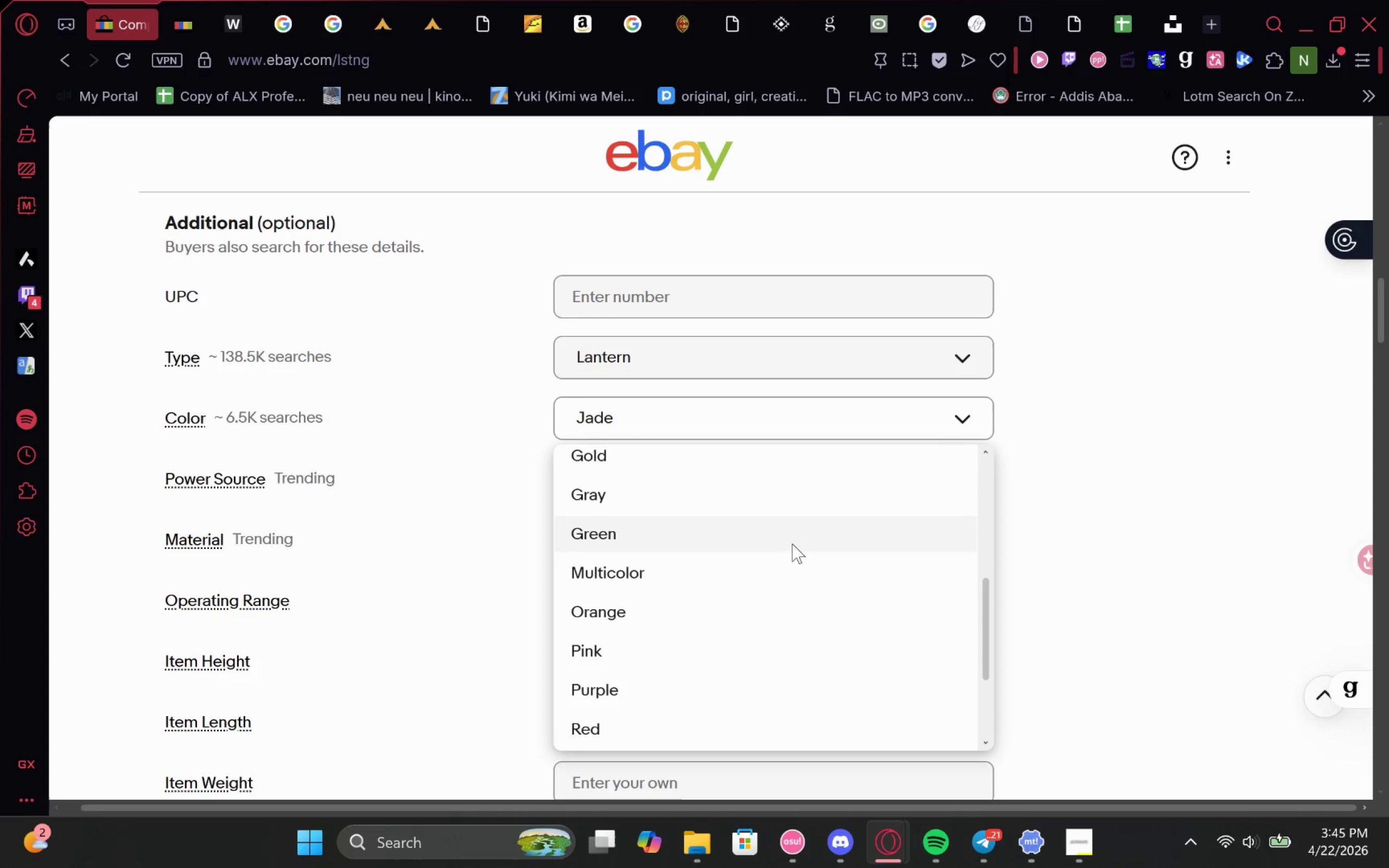 
left_click([658, 446])
 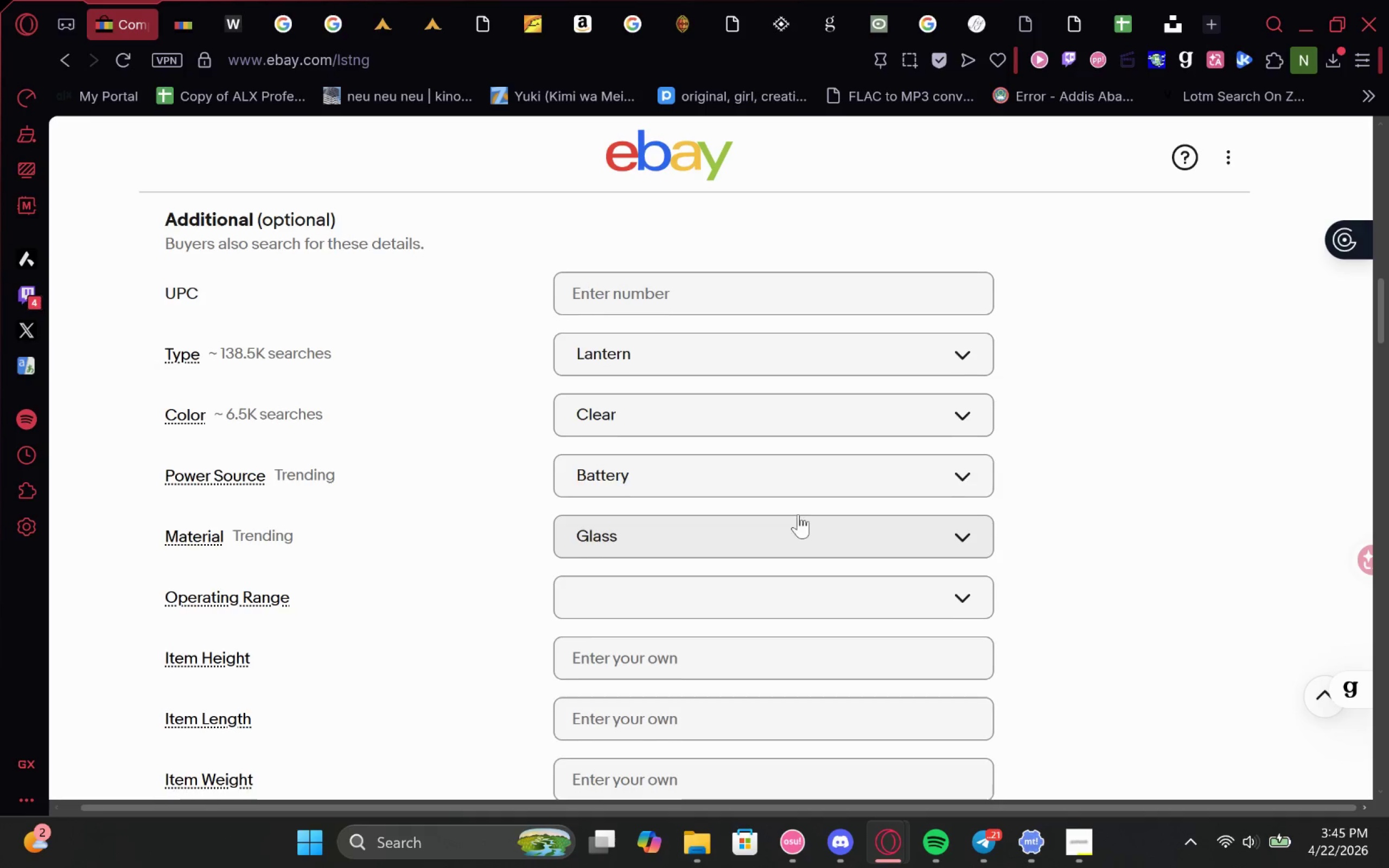 
left_click([829, 480])
 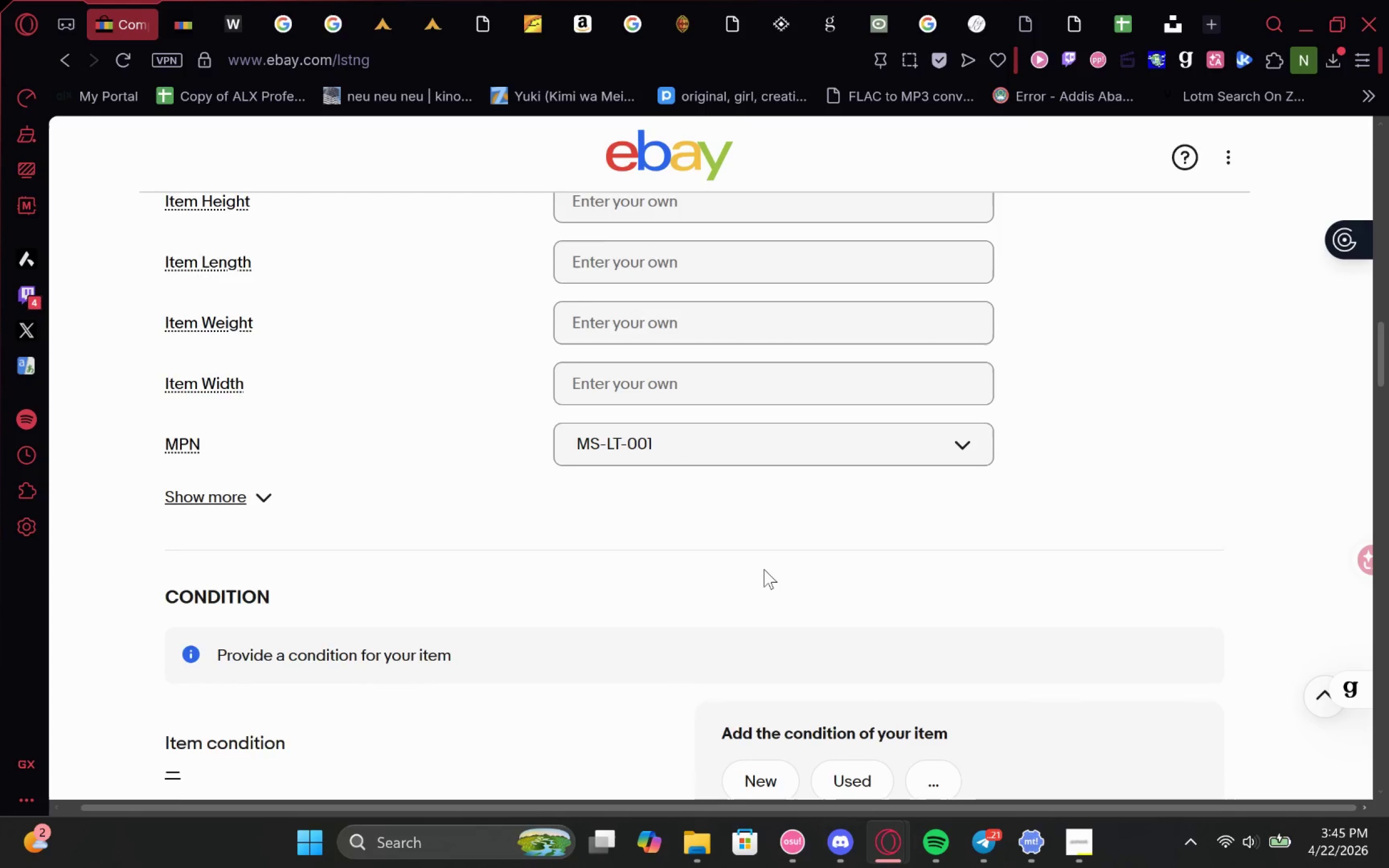 
wait(16.97)
 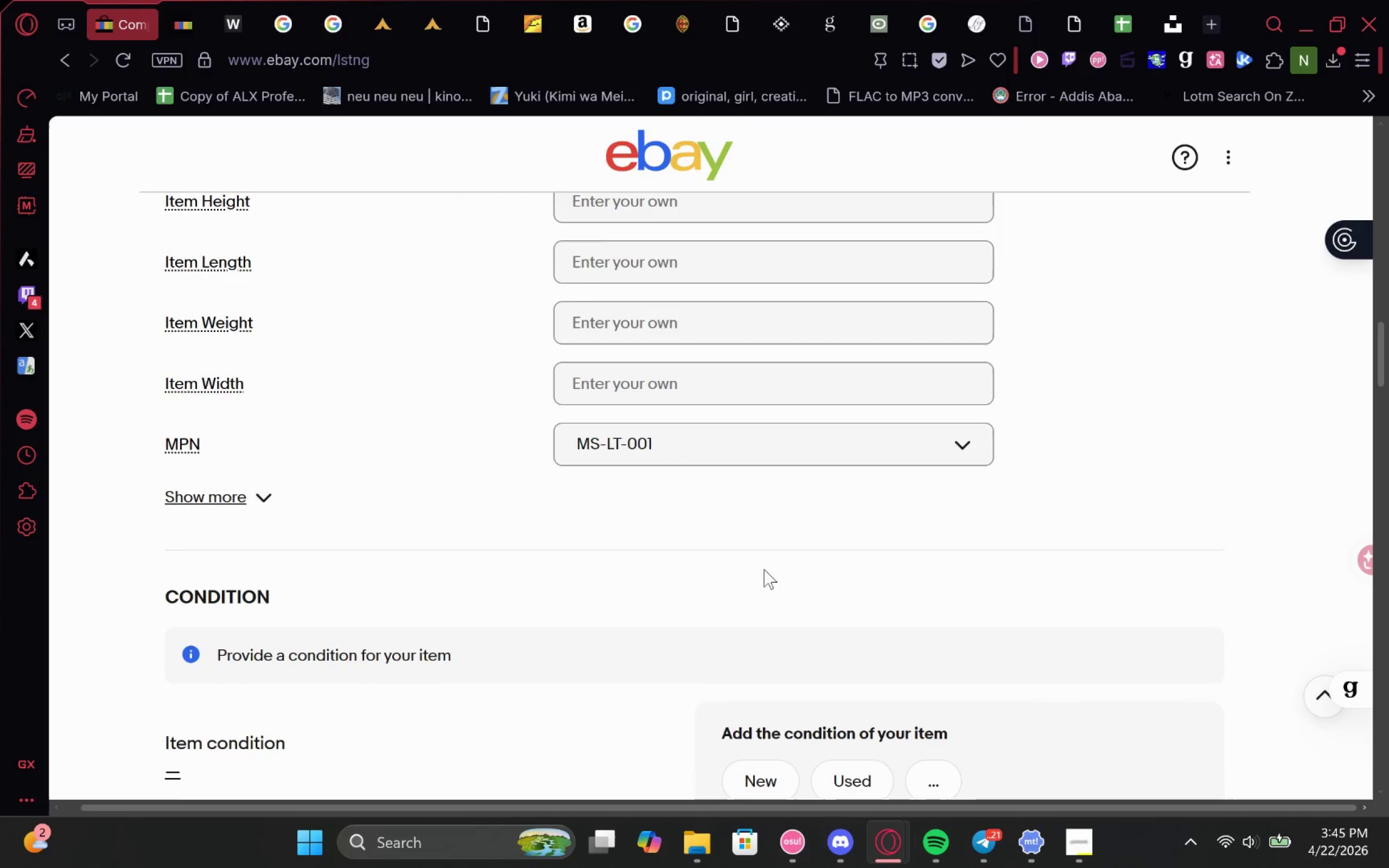 
left_click([266, 603])
 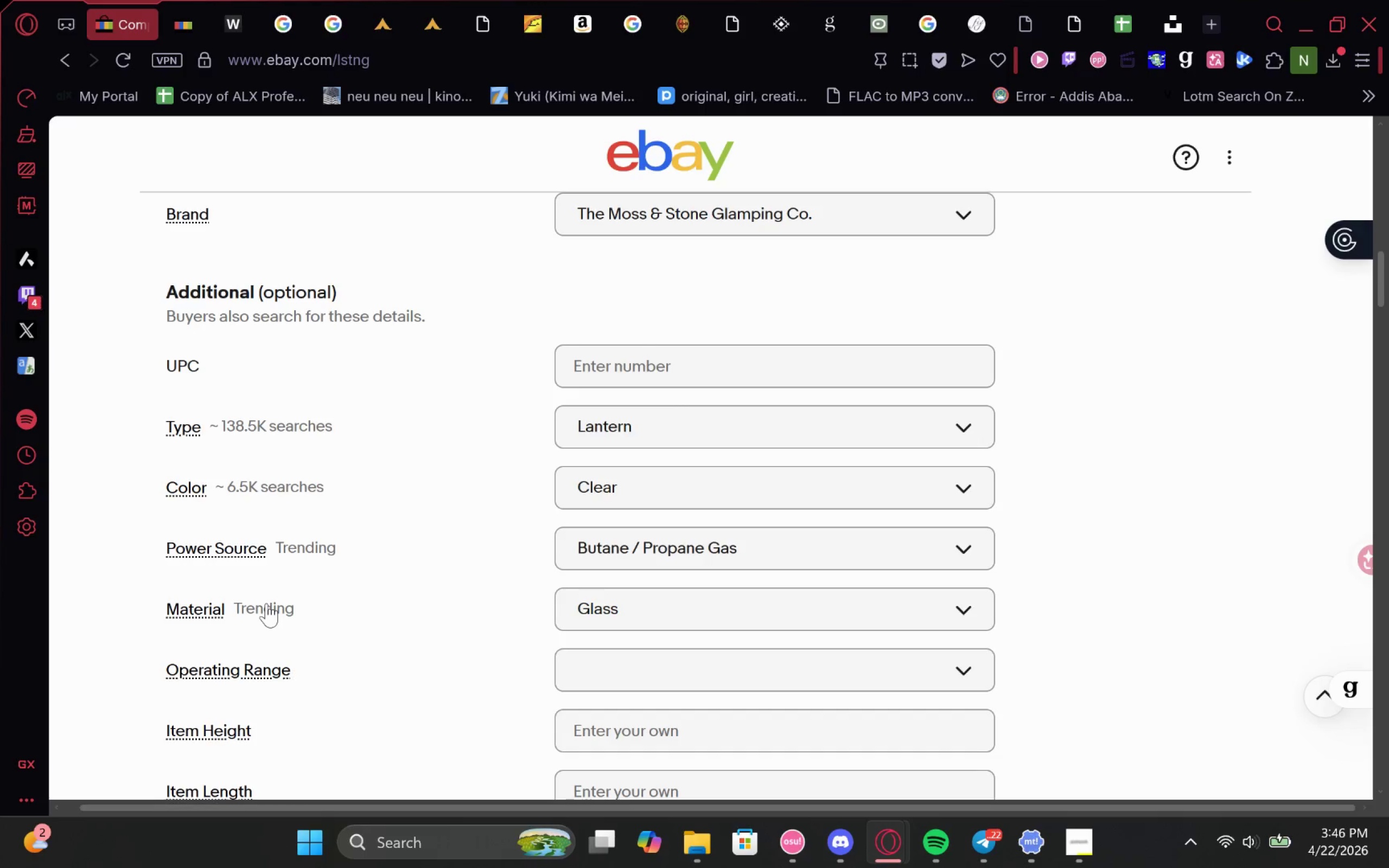 
wait(24.3)
 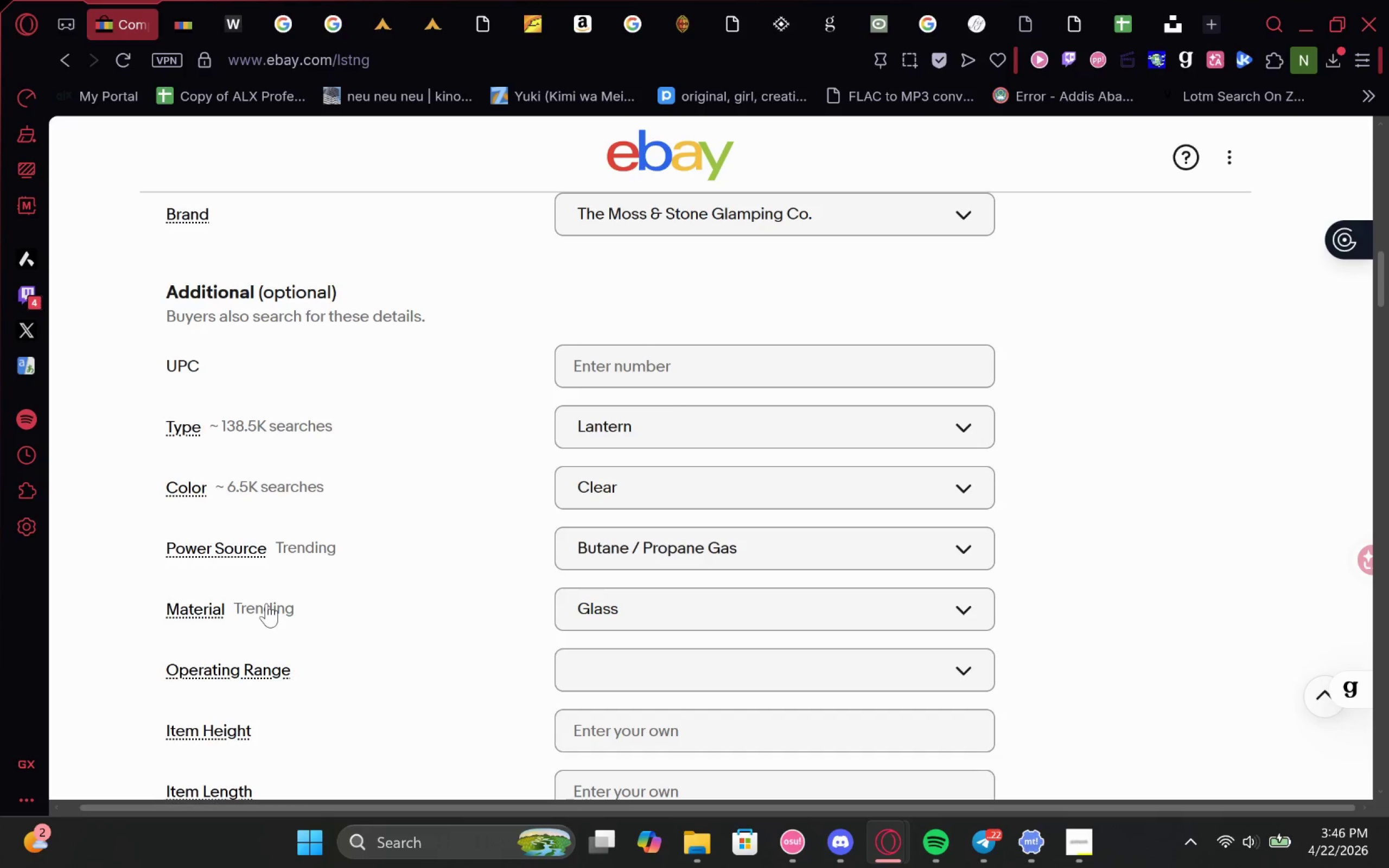 
left_click([885, 440])
 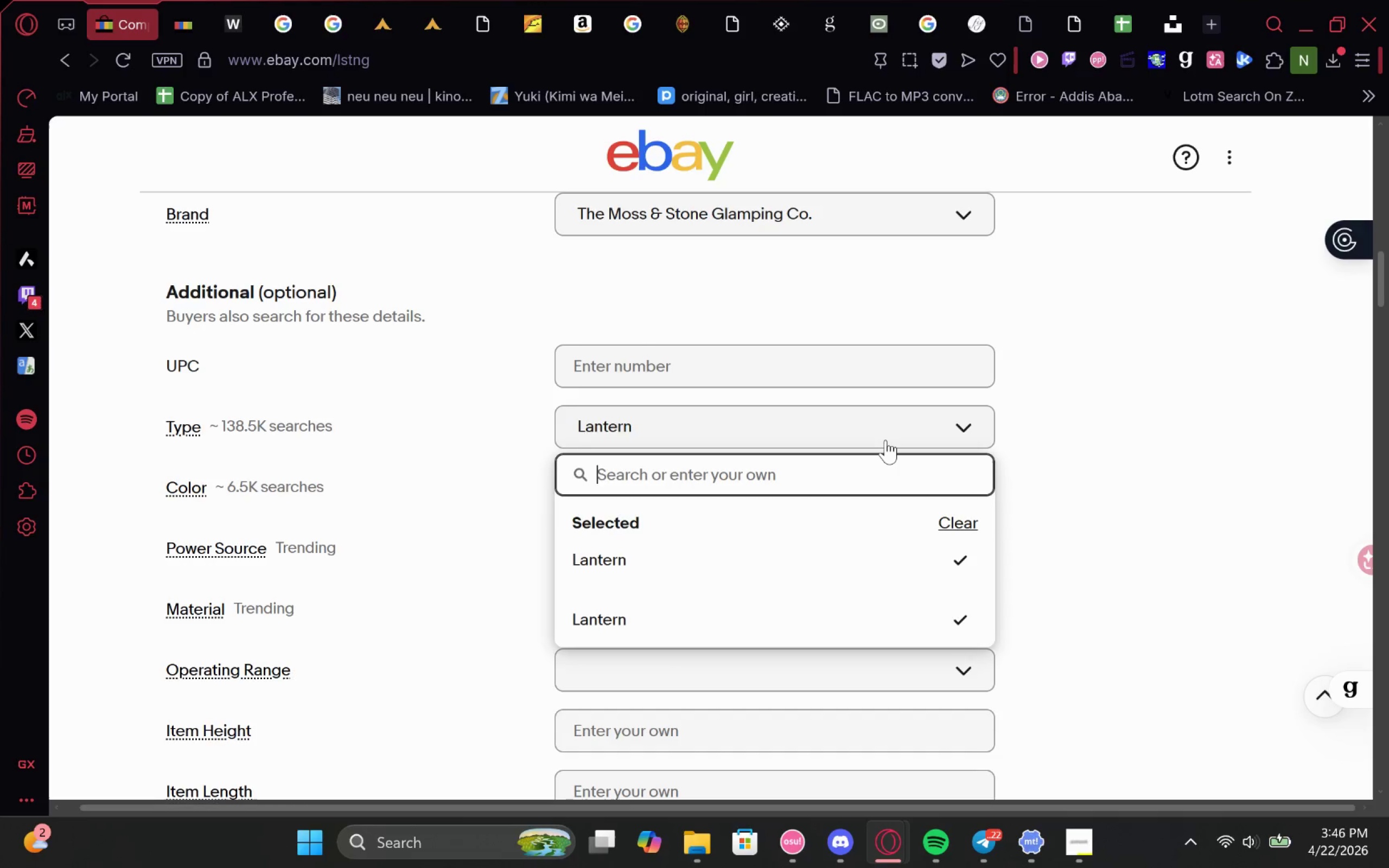 
left_click([885, 440])
 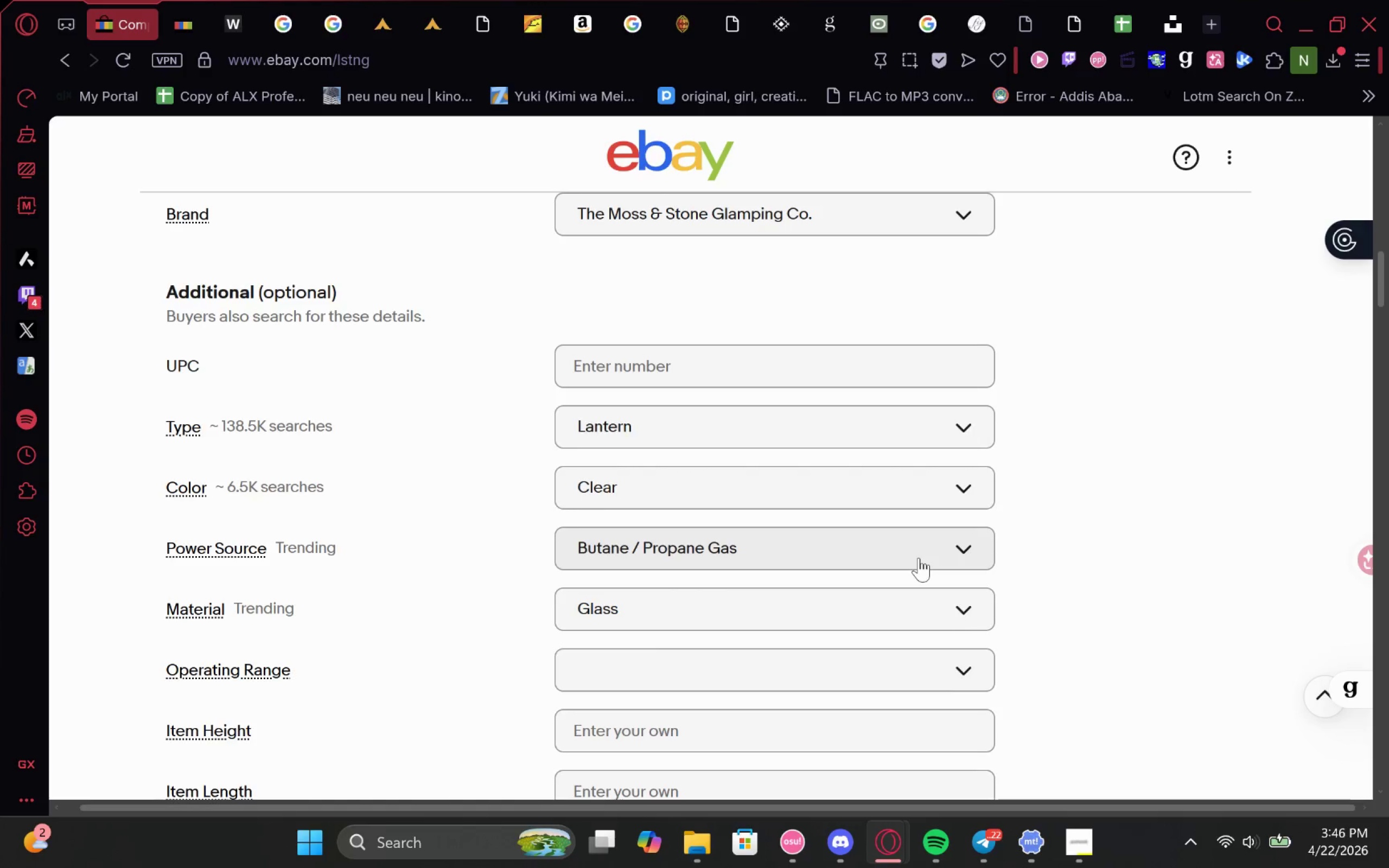 
left_click([938, 611])
 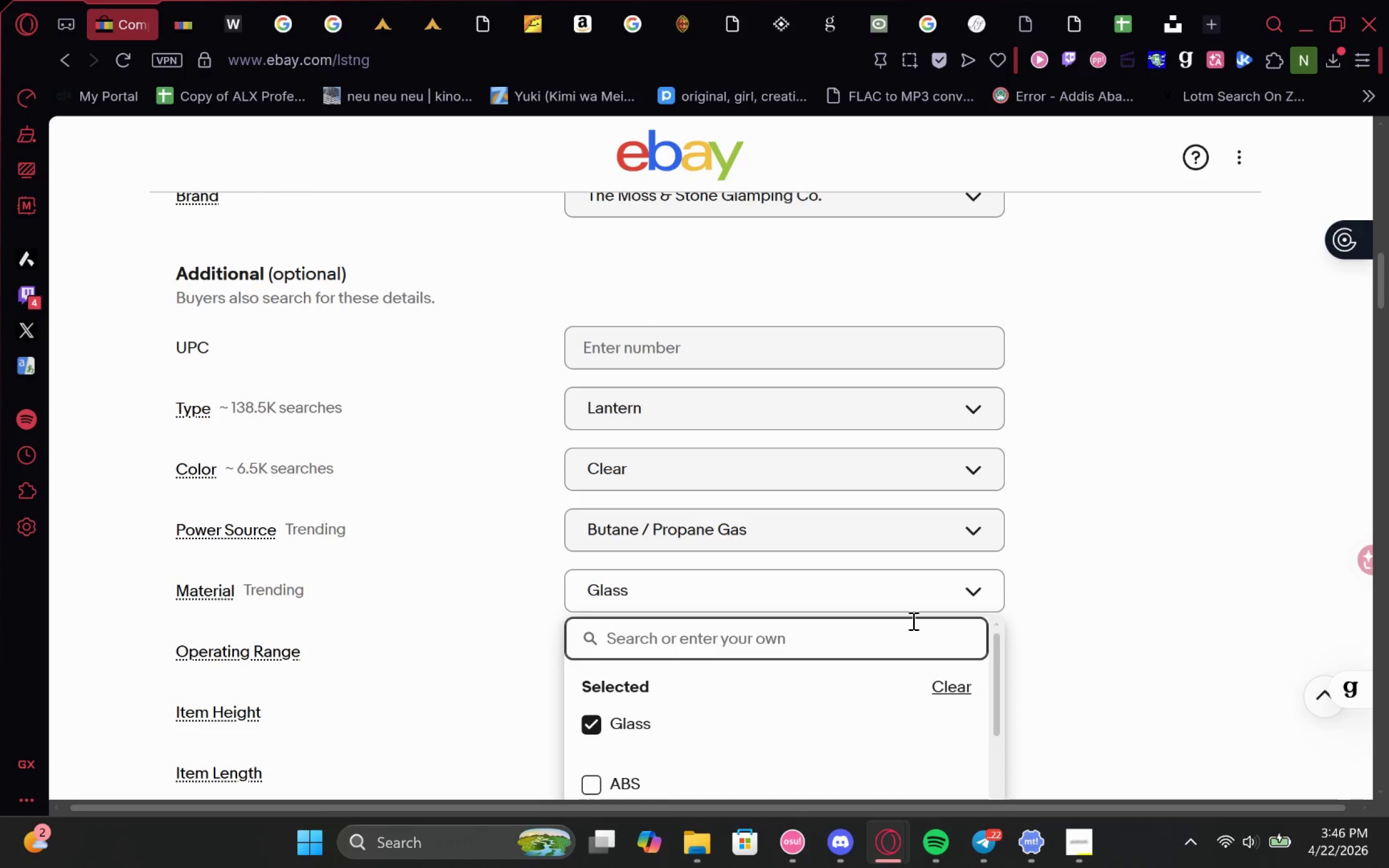 
type(meta)
 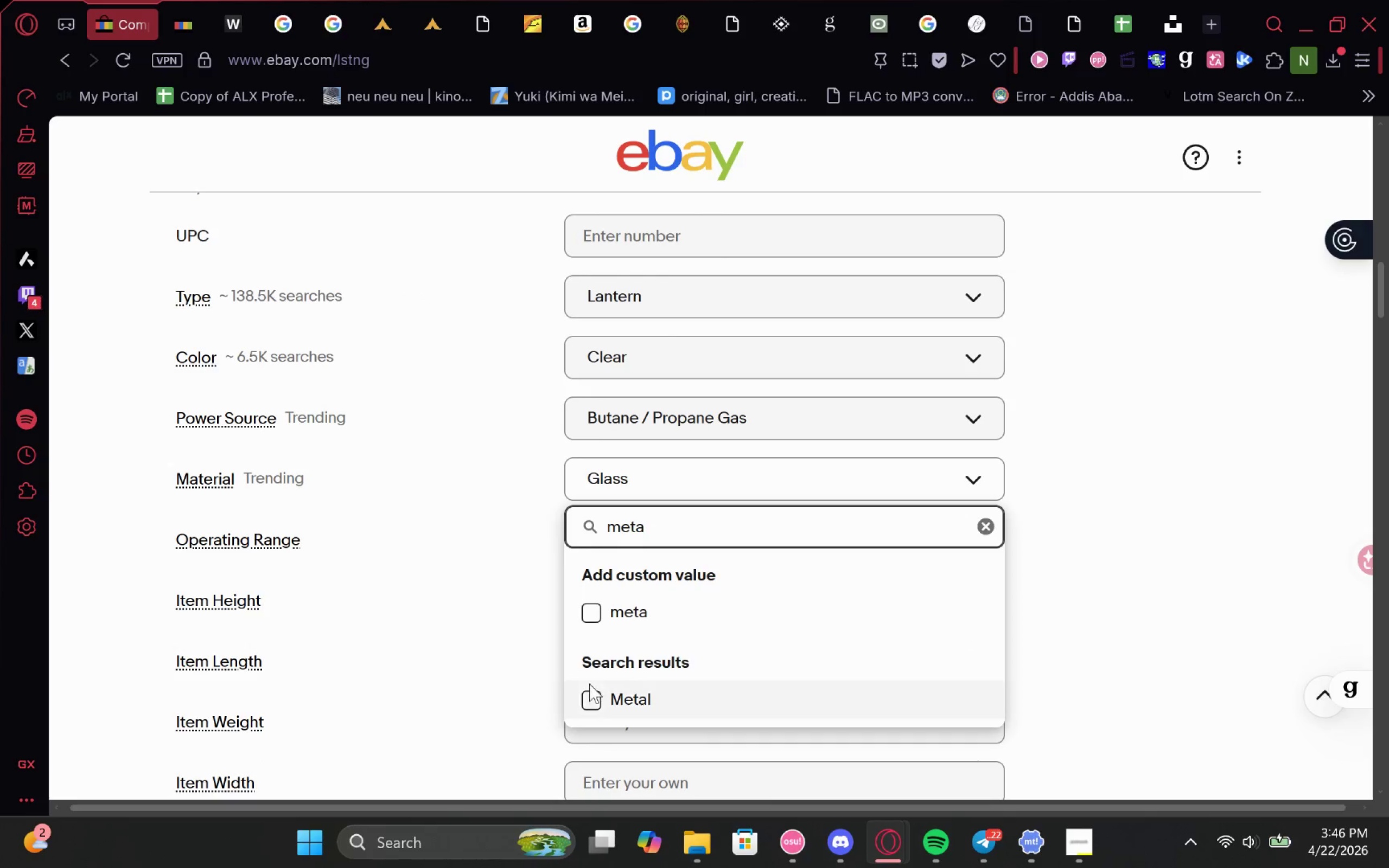 
left_click([588, 698])
 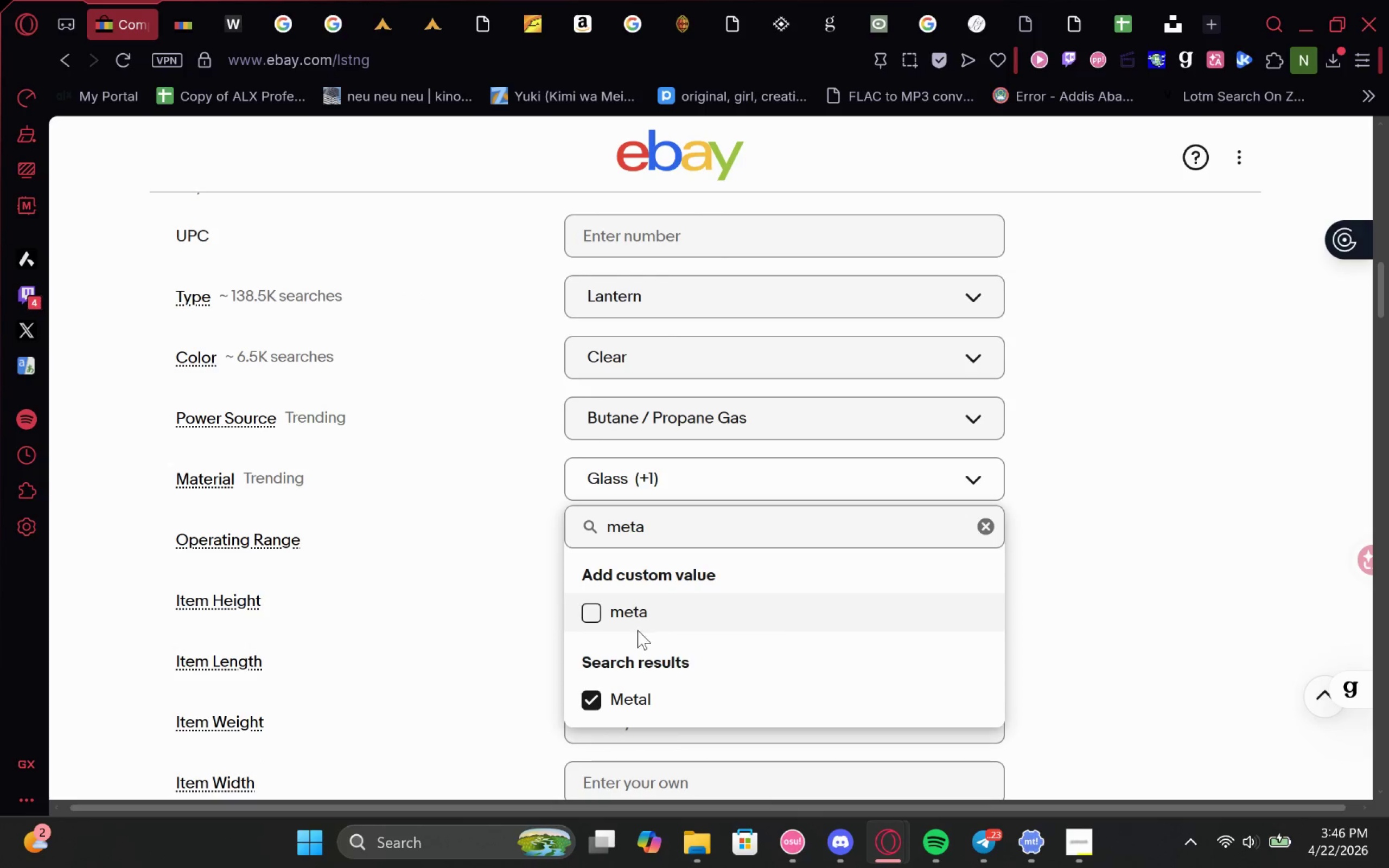 
left_click([1107, 662])
 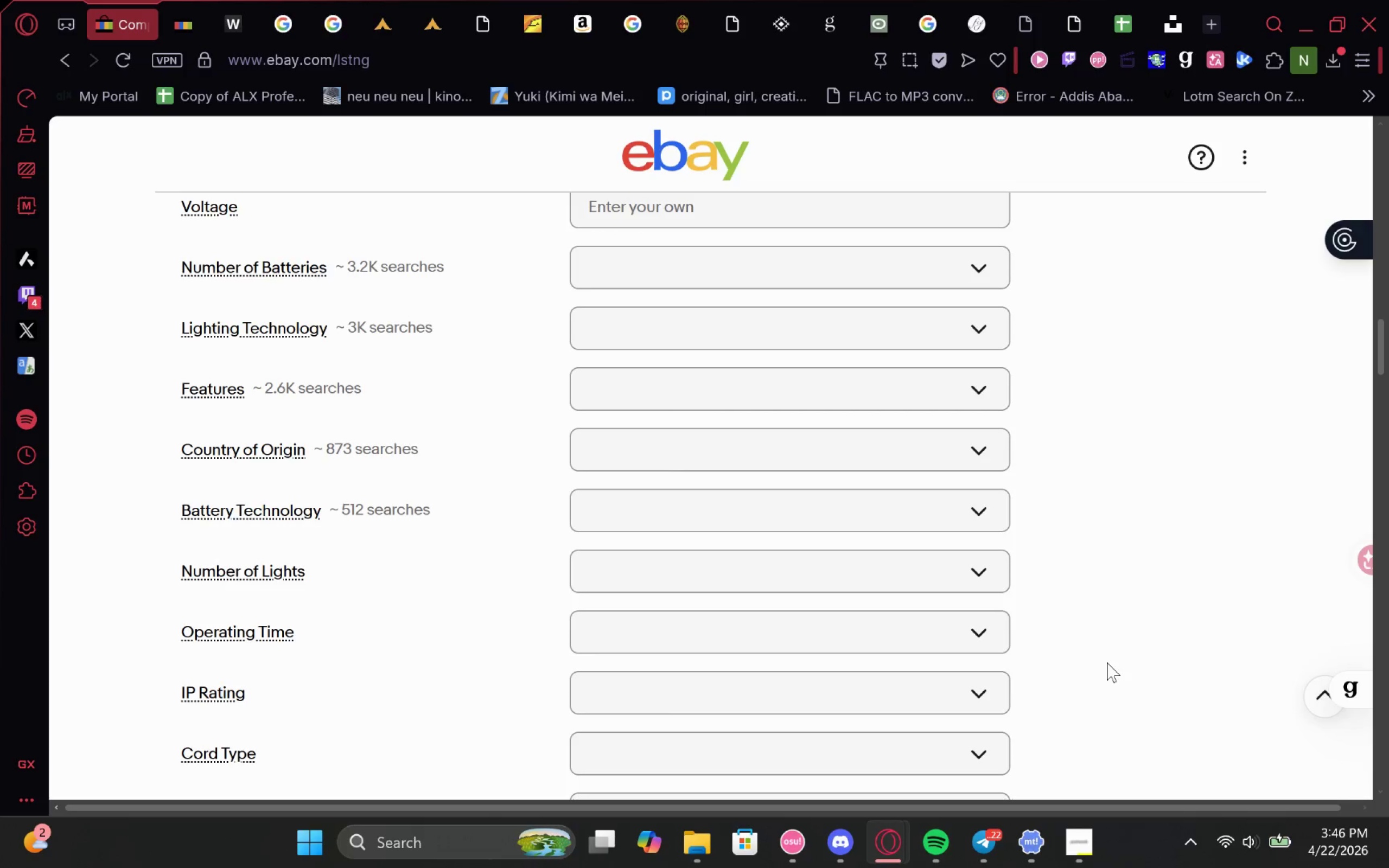 
wait(15.14)
 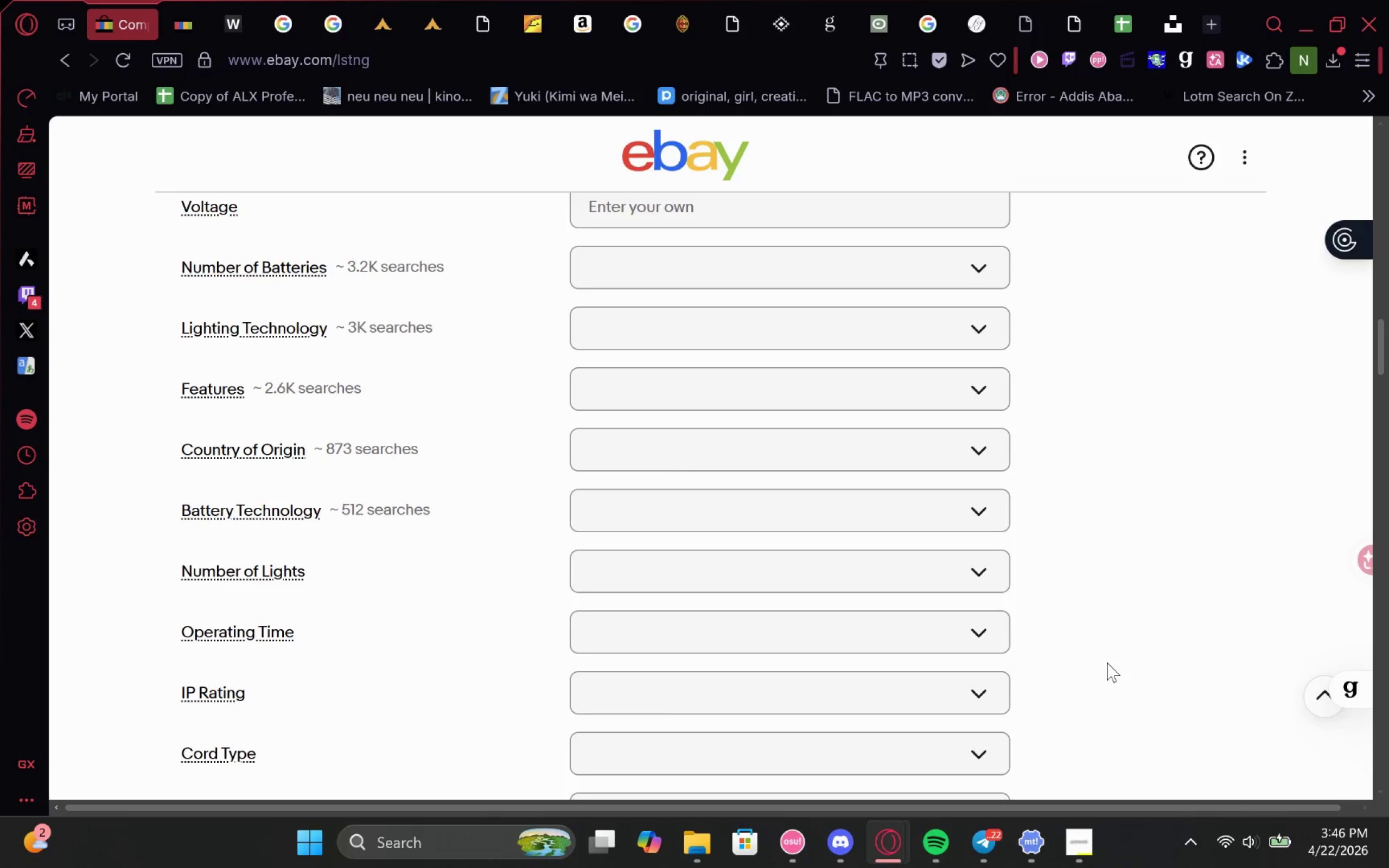 
left_click([986, 470])
 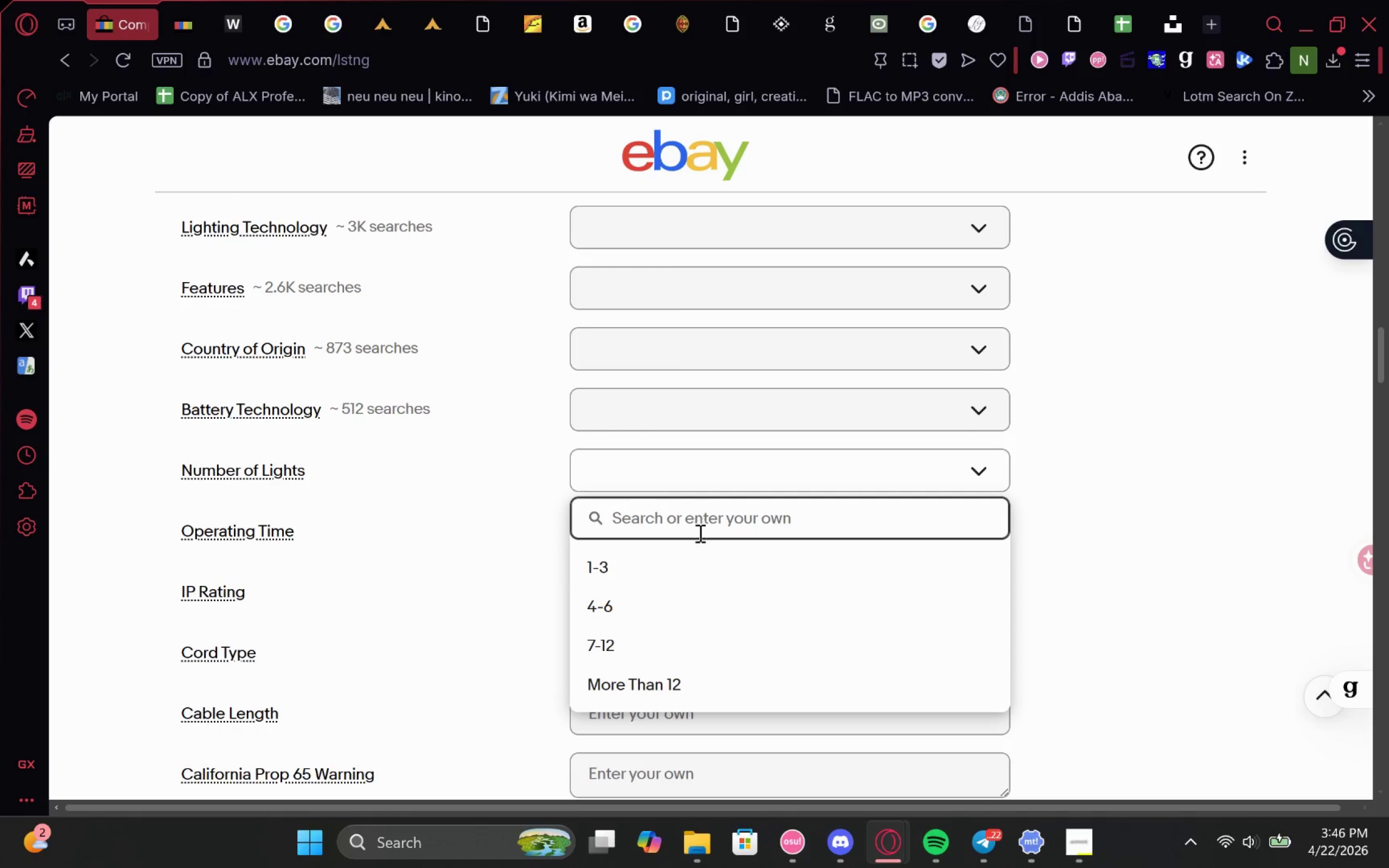 
left_click([683, 556])
 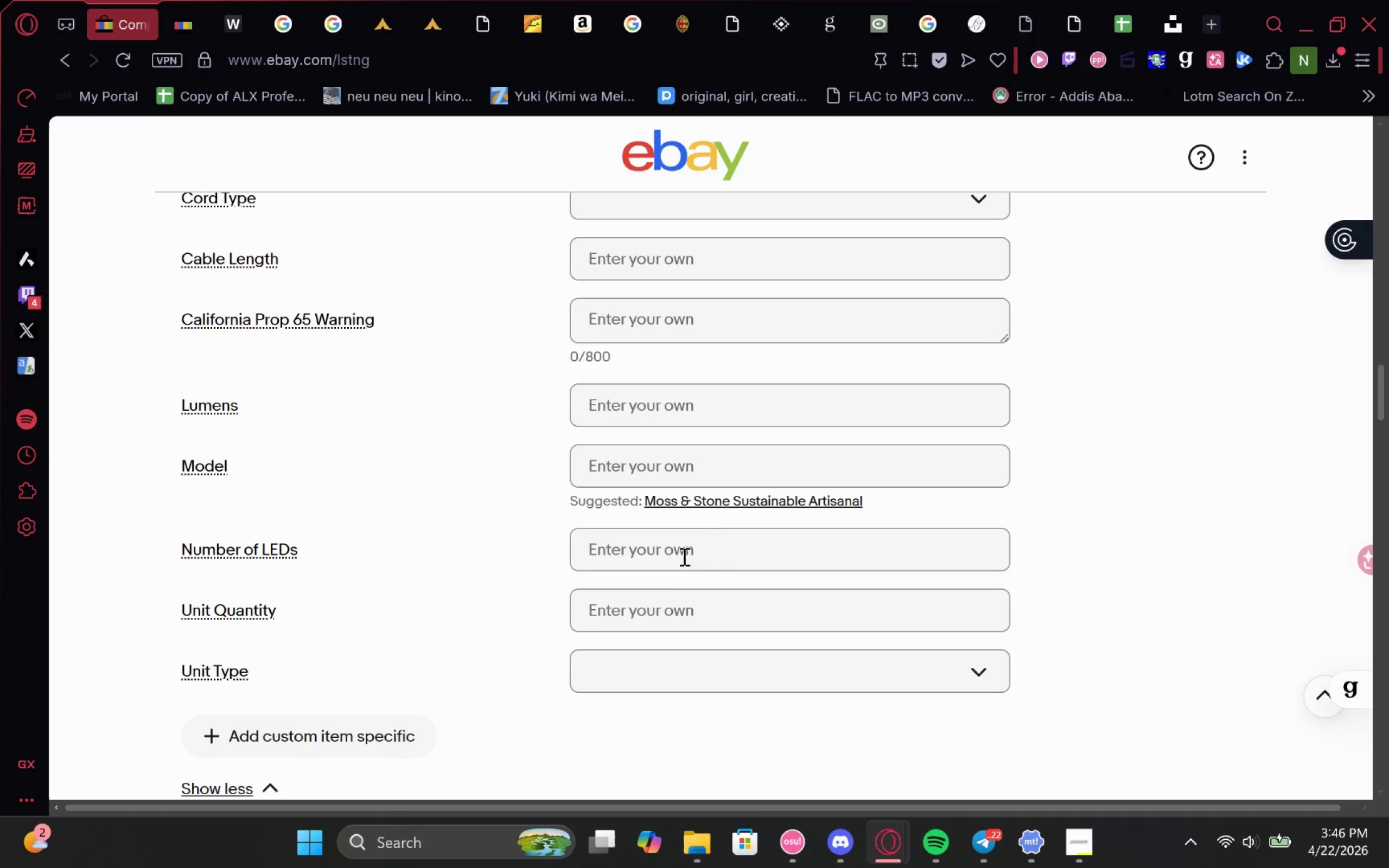 
wait(7.05)
 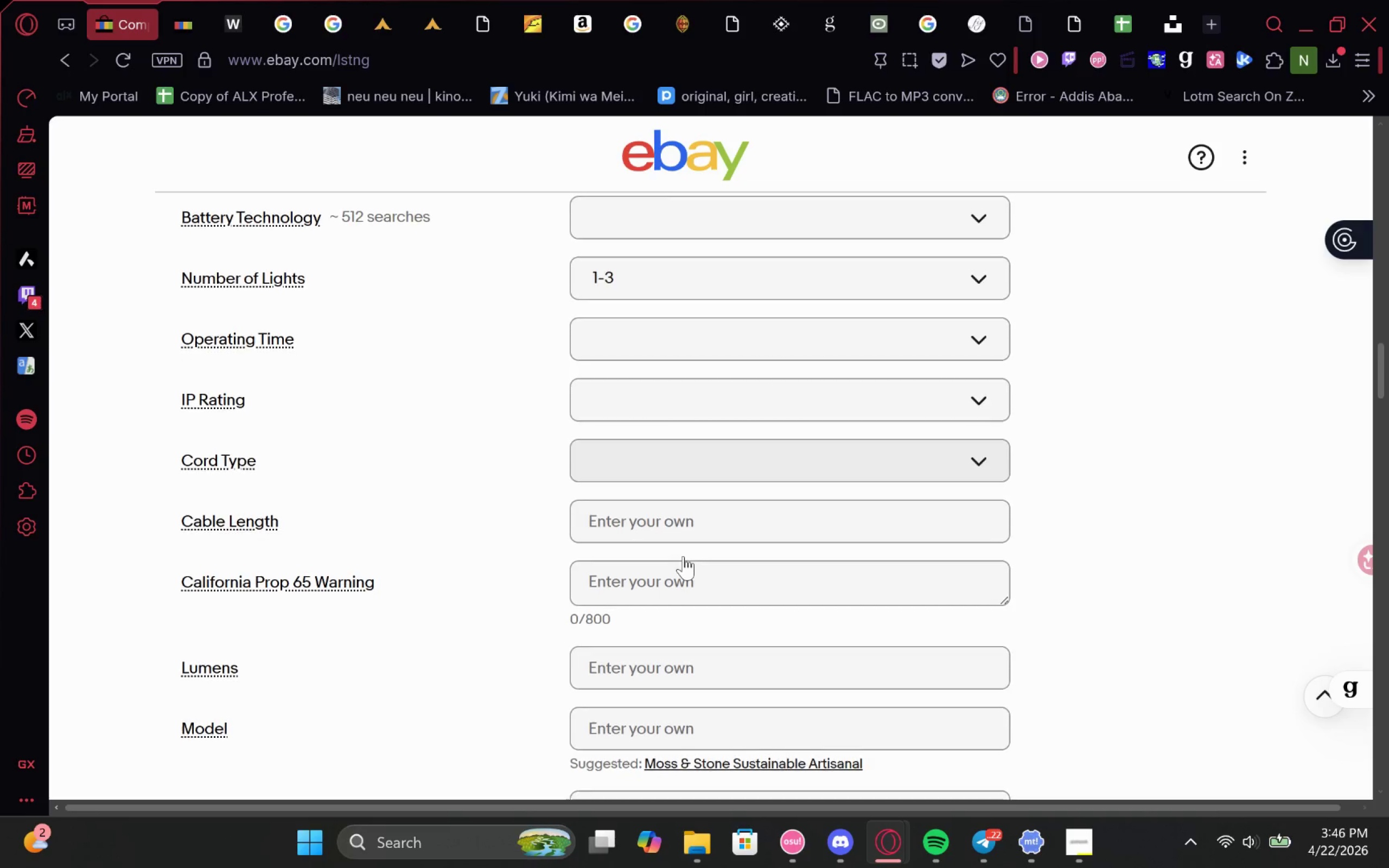 
left_click([742, 497])
 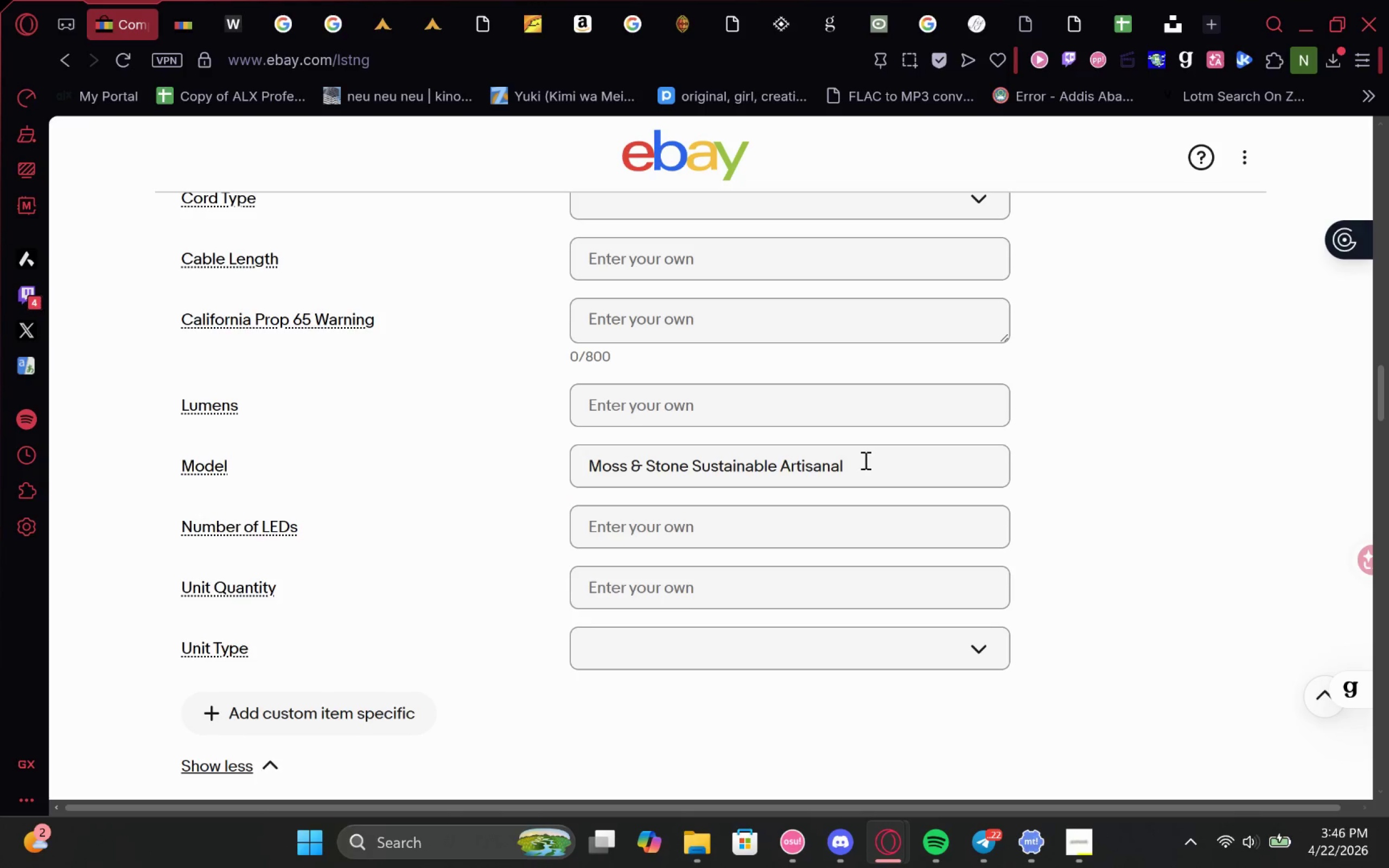 
left_click([864, 460])
 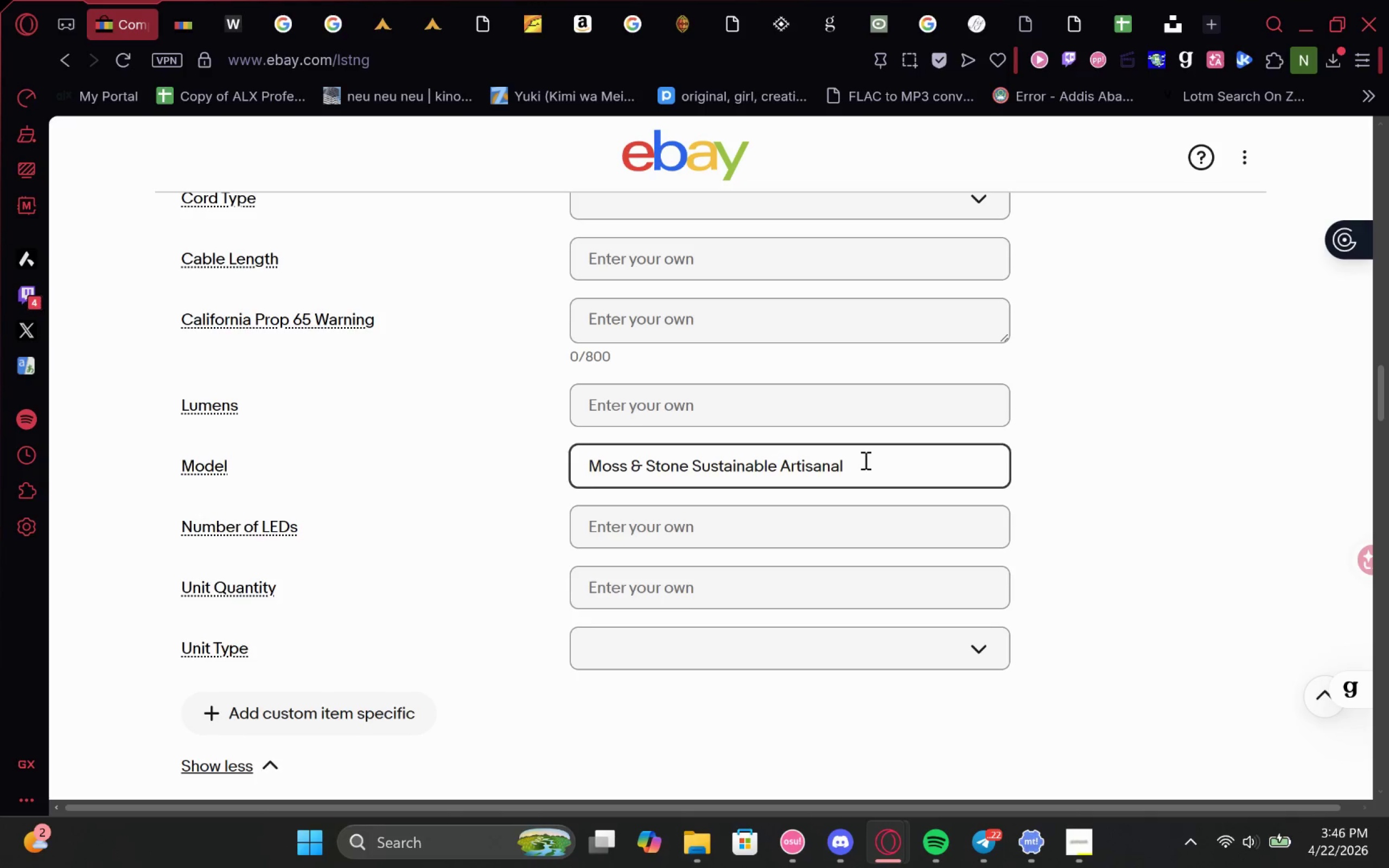 
left_click([1163, 529])
 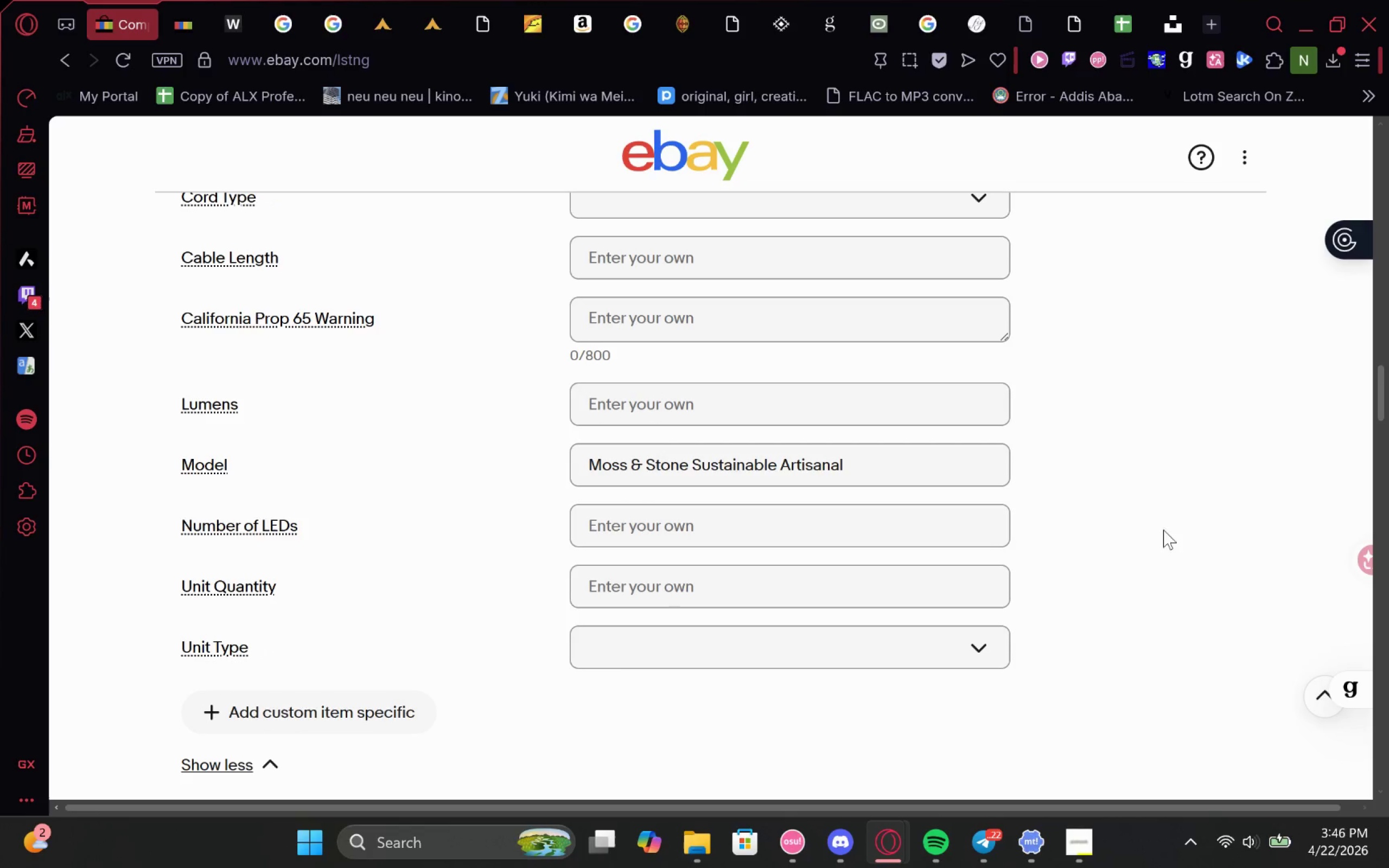 
left_click([1003, 645])
 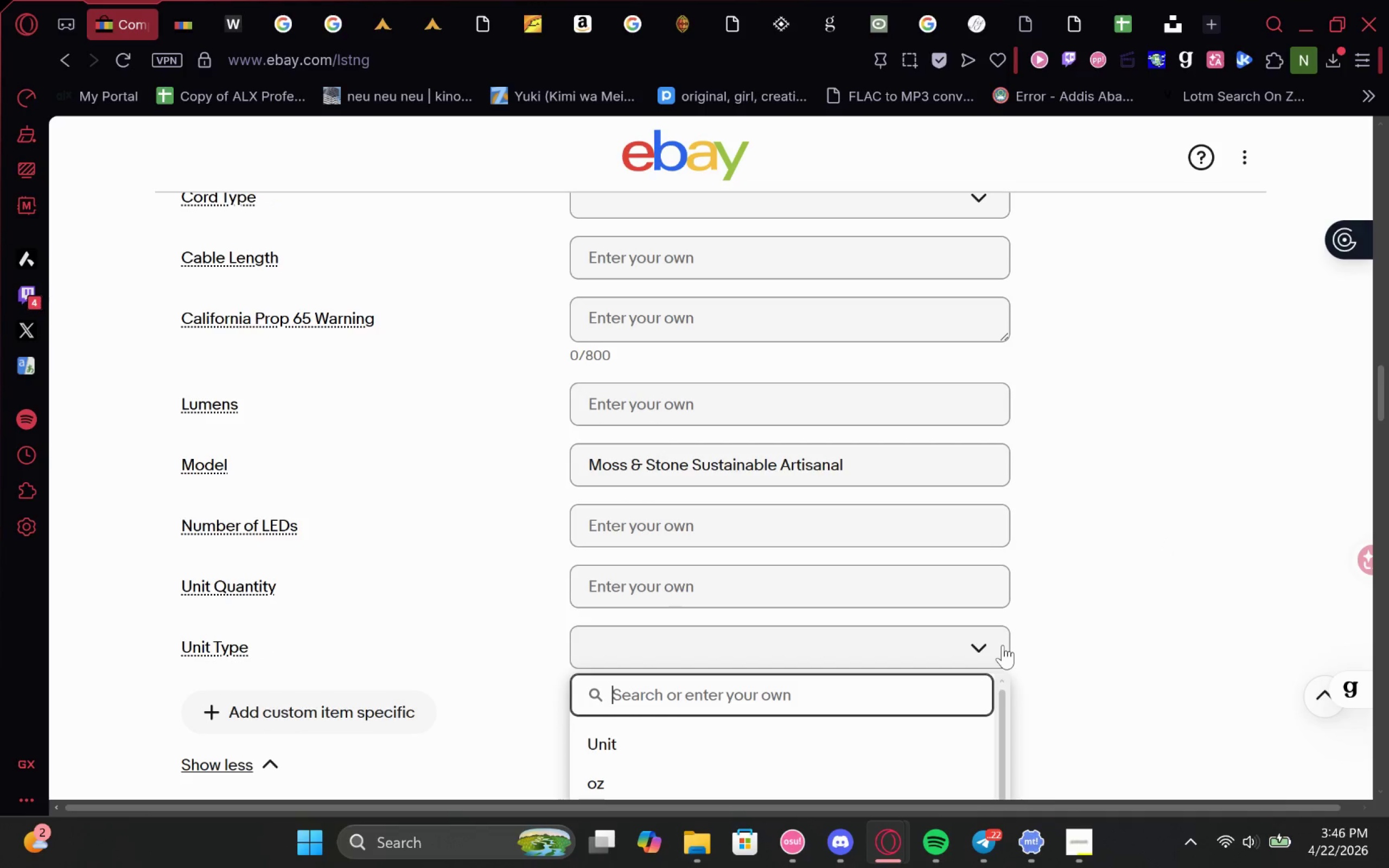 
left_click([1003, 645])
 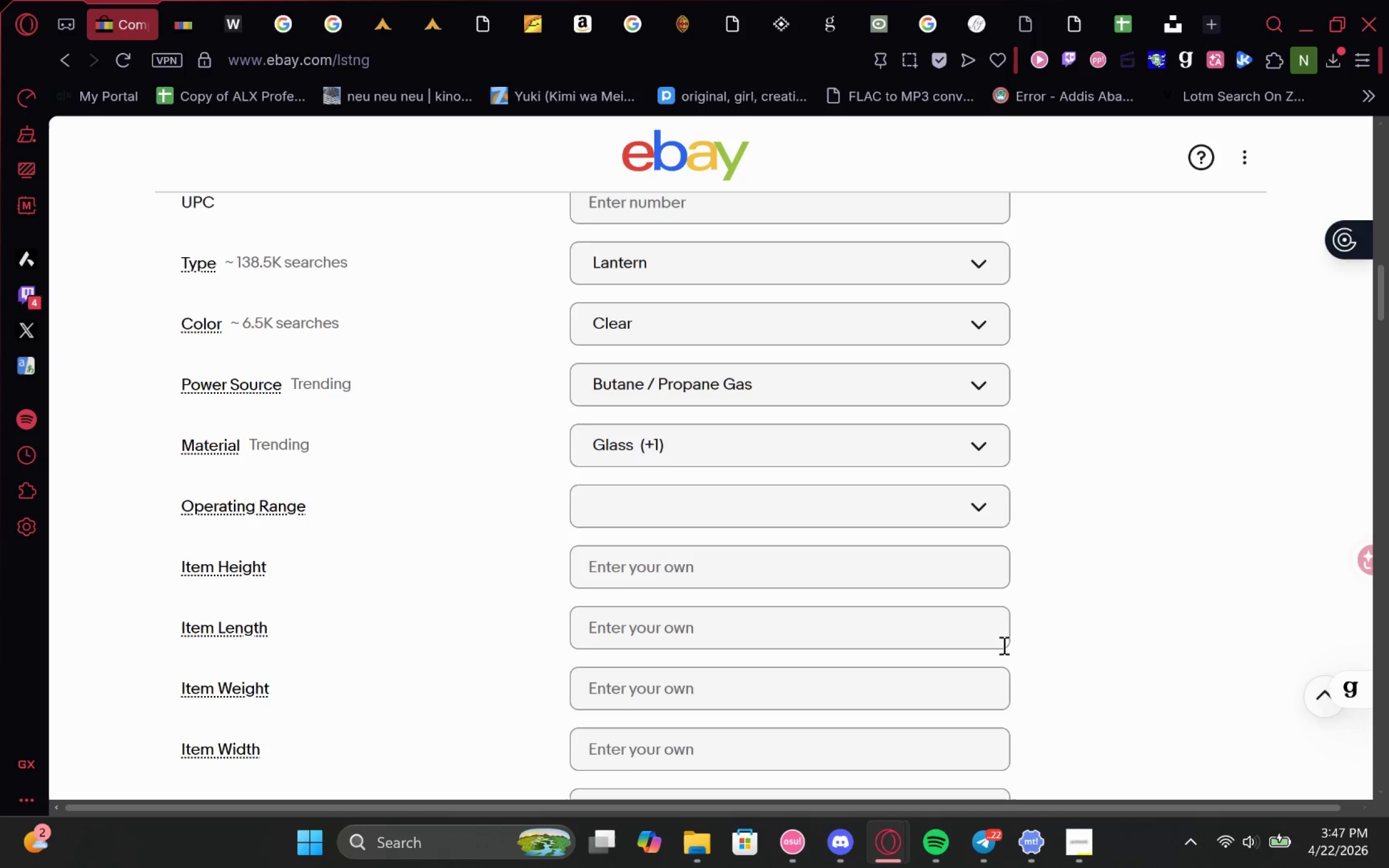 
wait(13.11)
 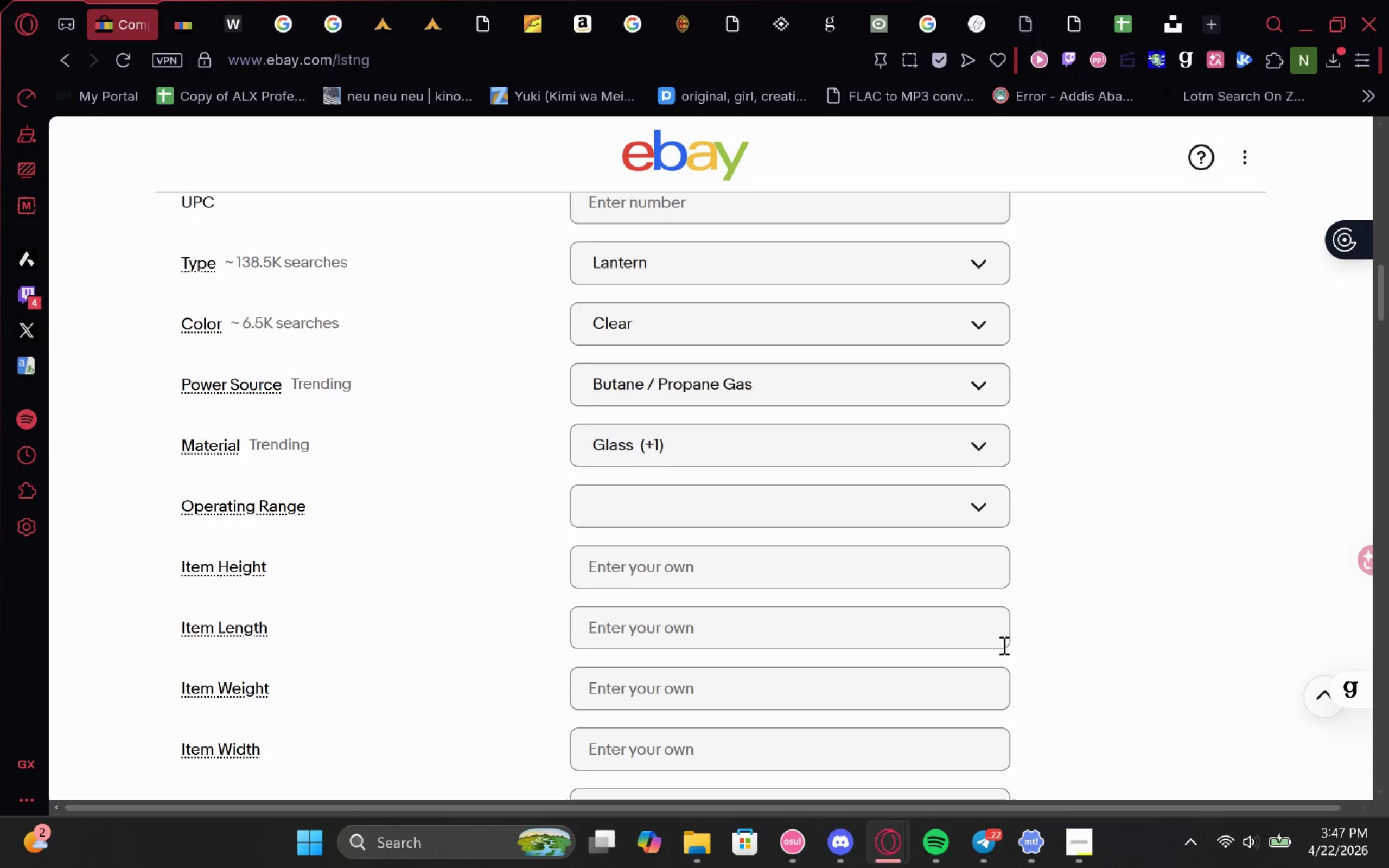 
left_click([951, 558])
 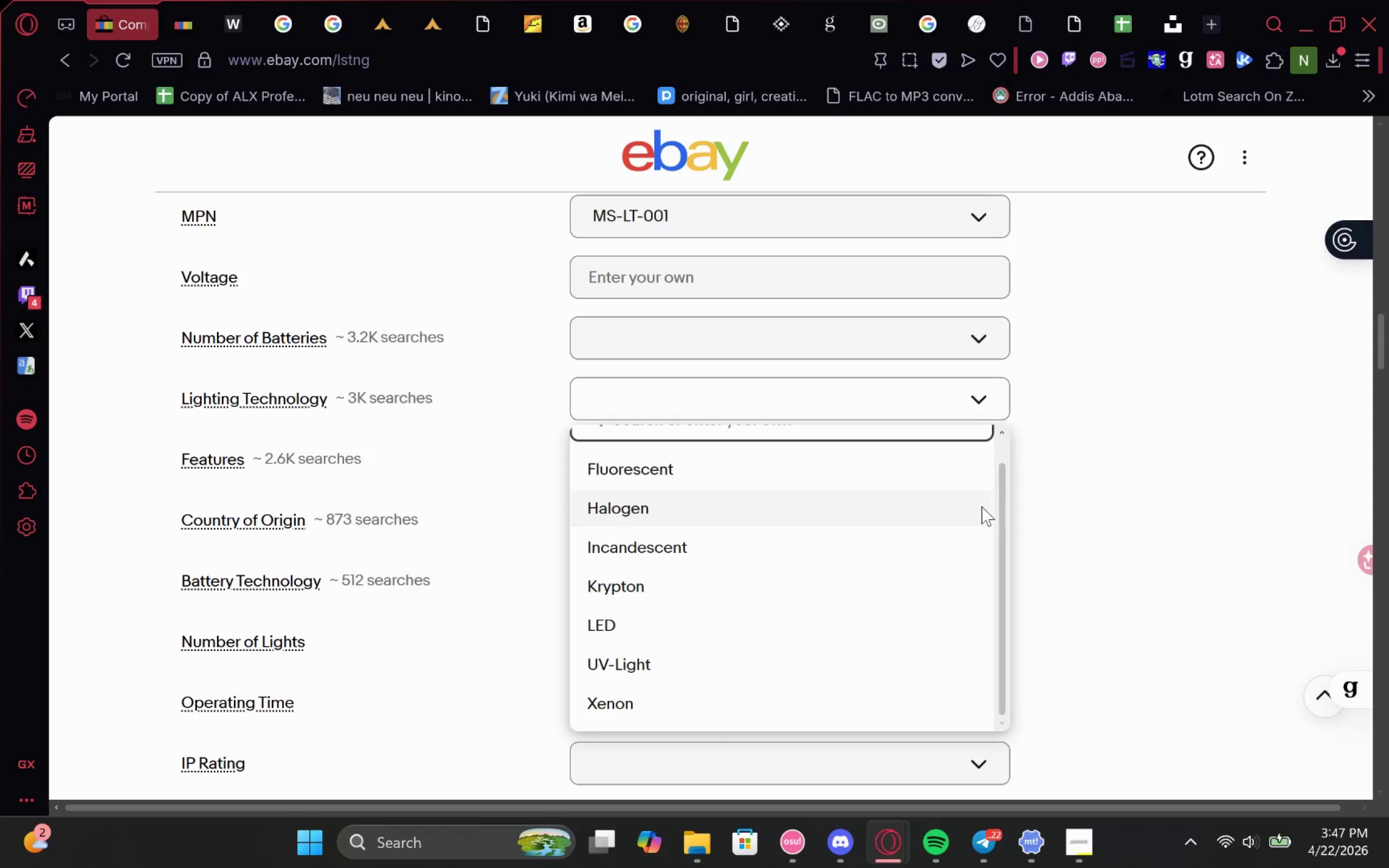 
wait(5.72)
 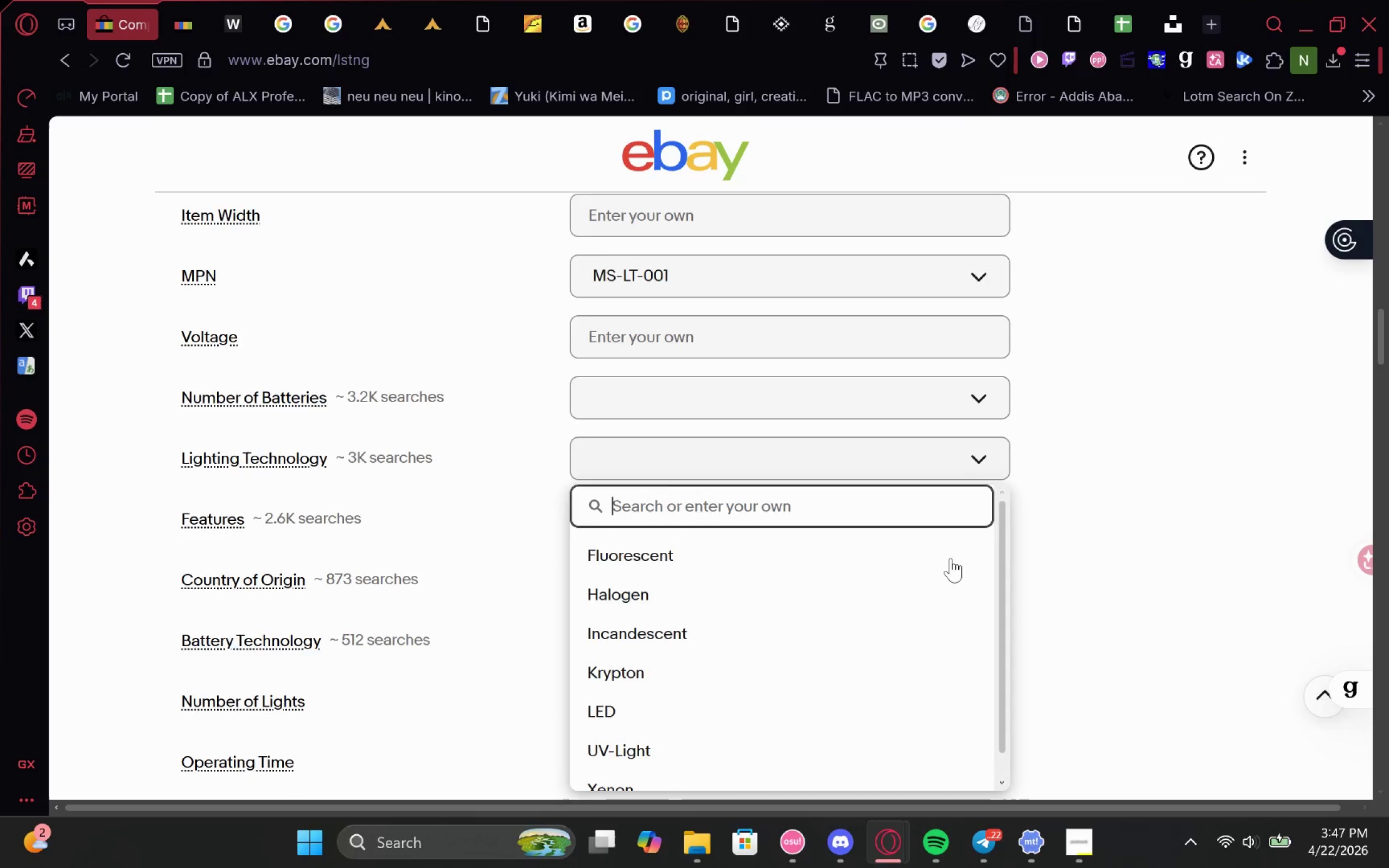 
left_click([959, 476])
 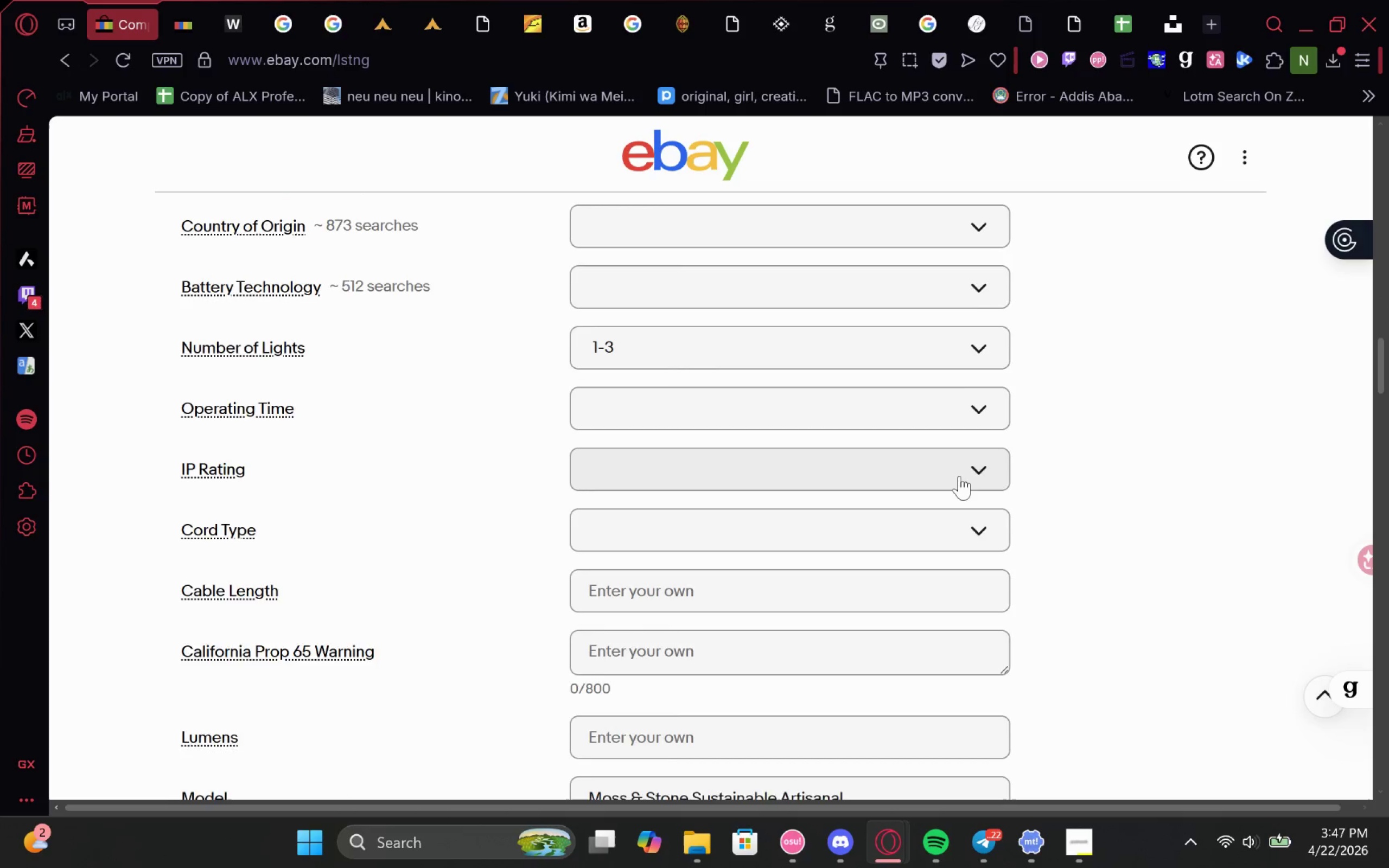 
wait(8.5)
 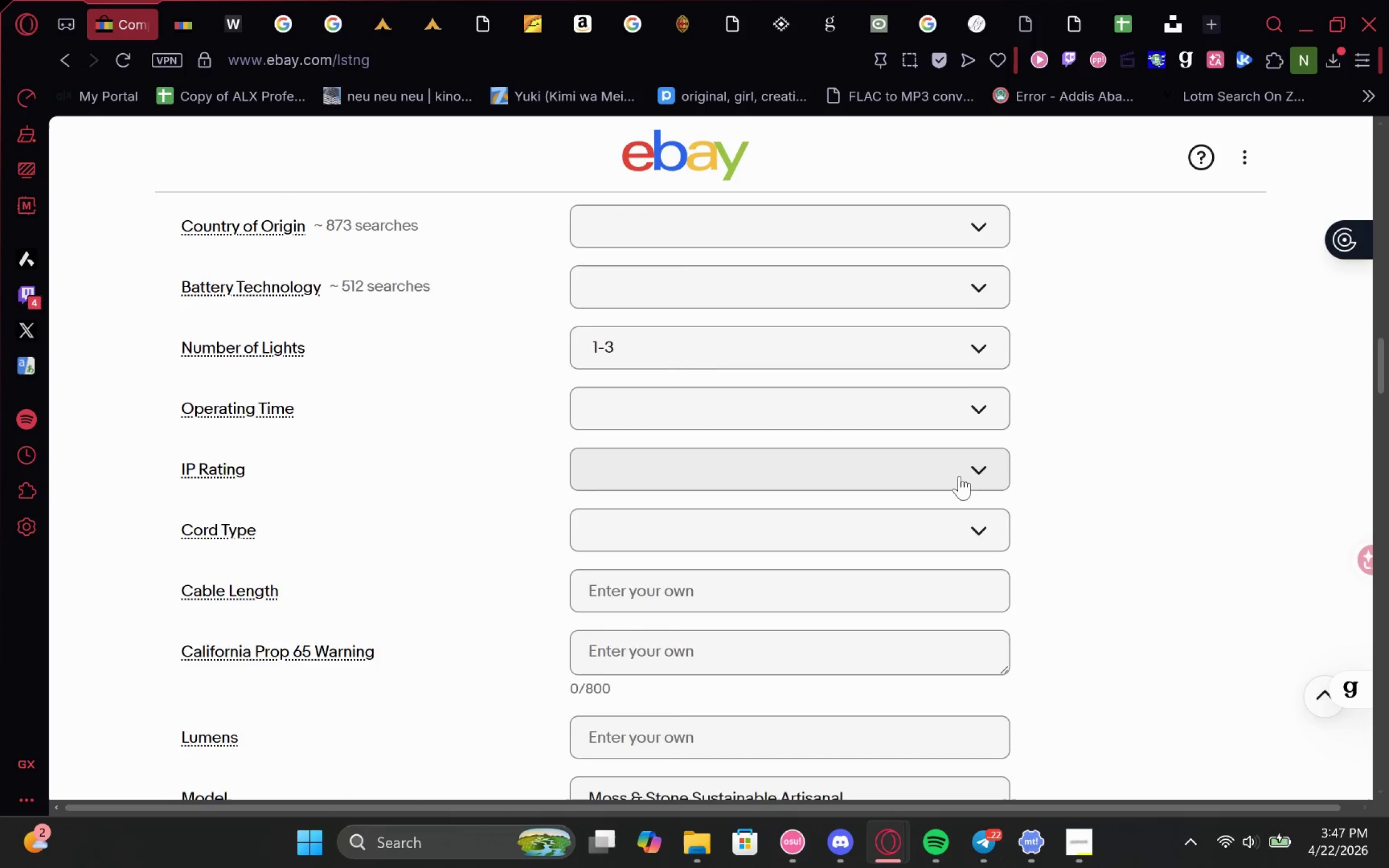 
left_click([786, 505])
 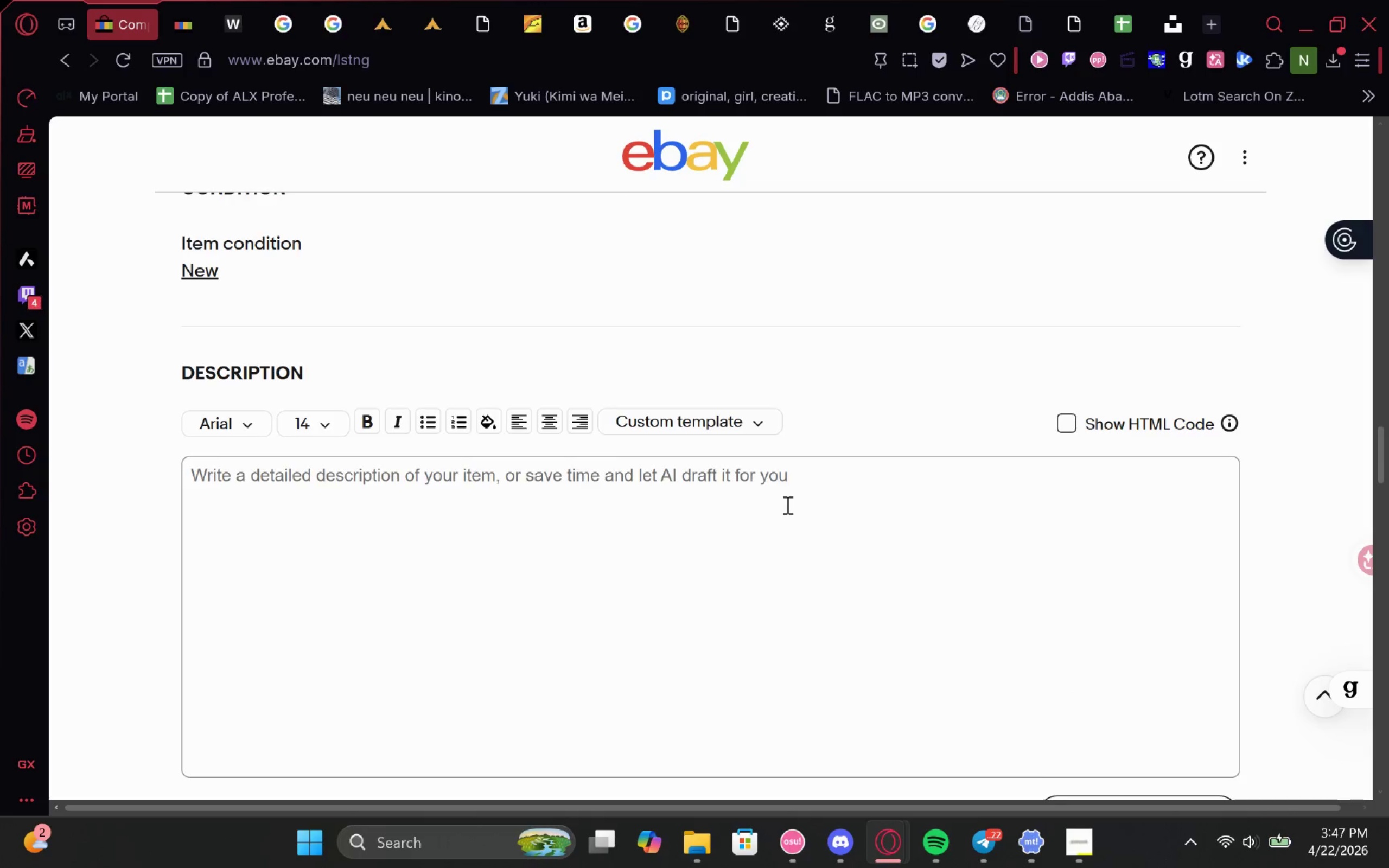 
left_click([786, 505])
 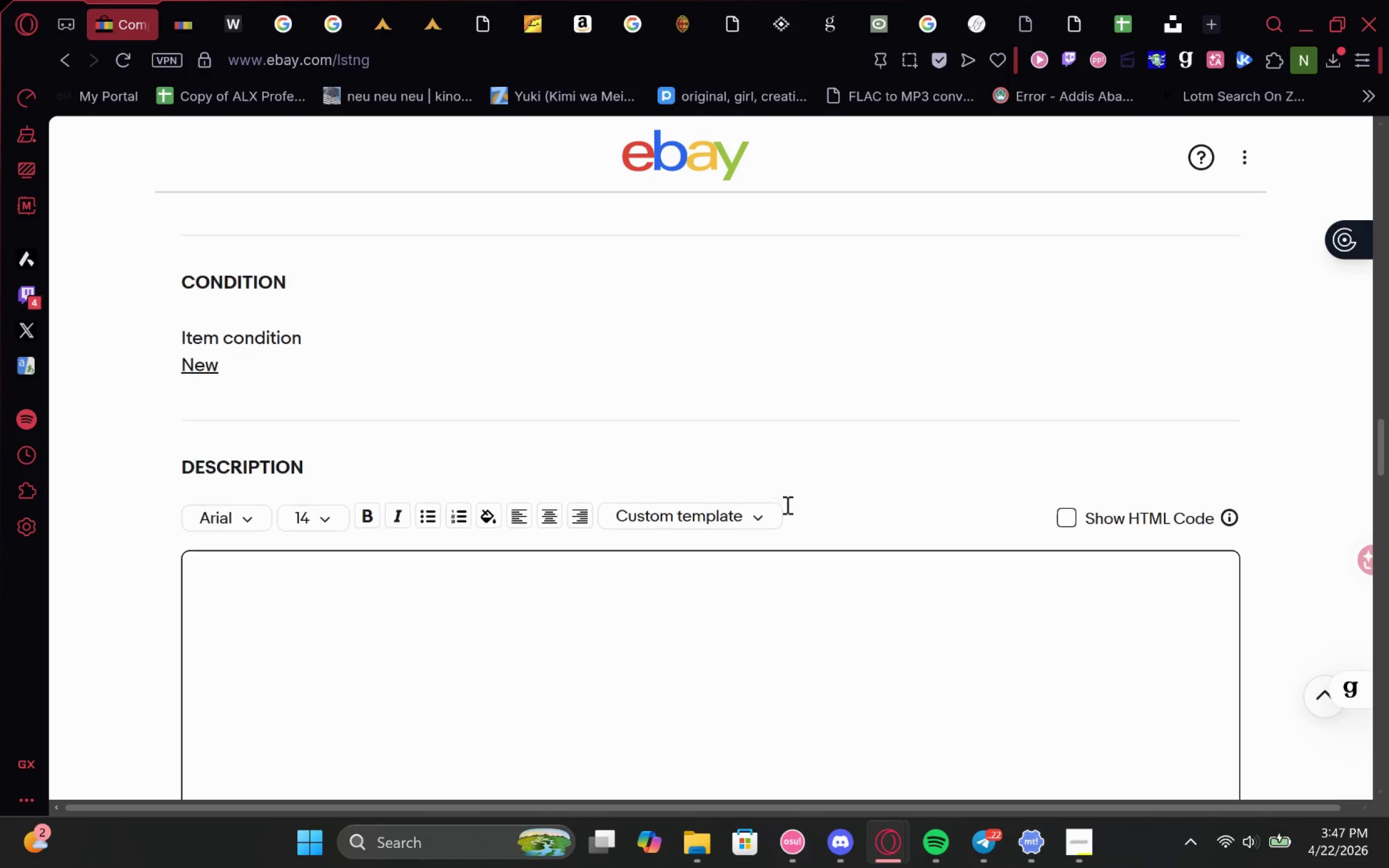 
wait(5.62)
 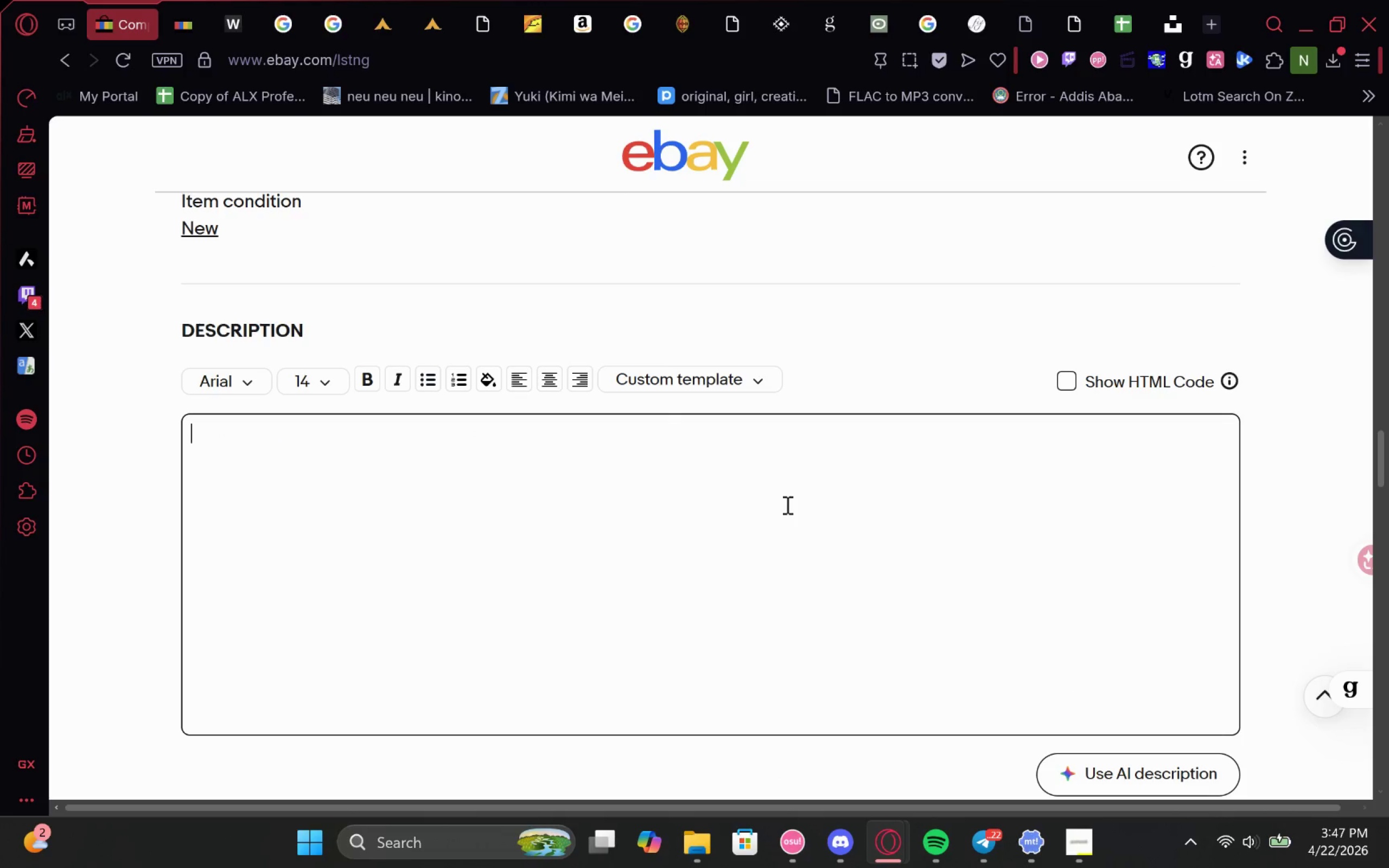 
left_click([192, 21])
 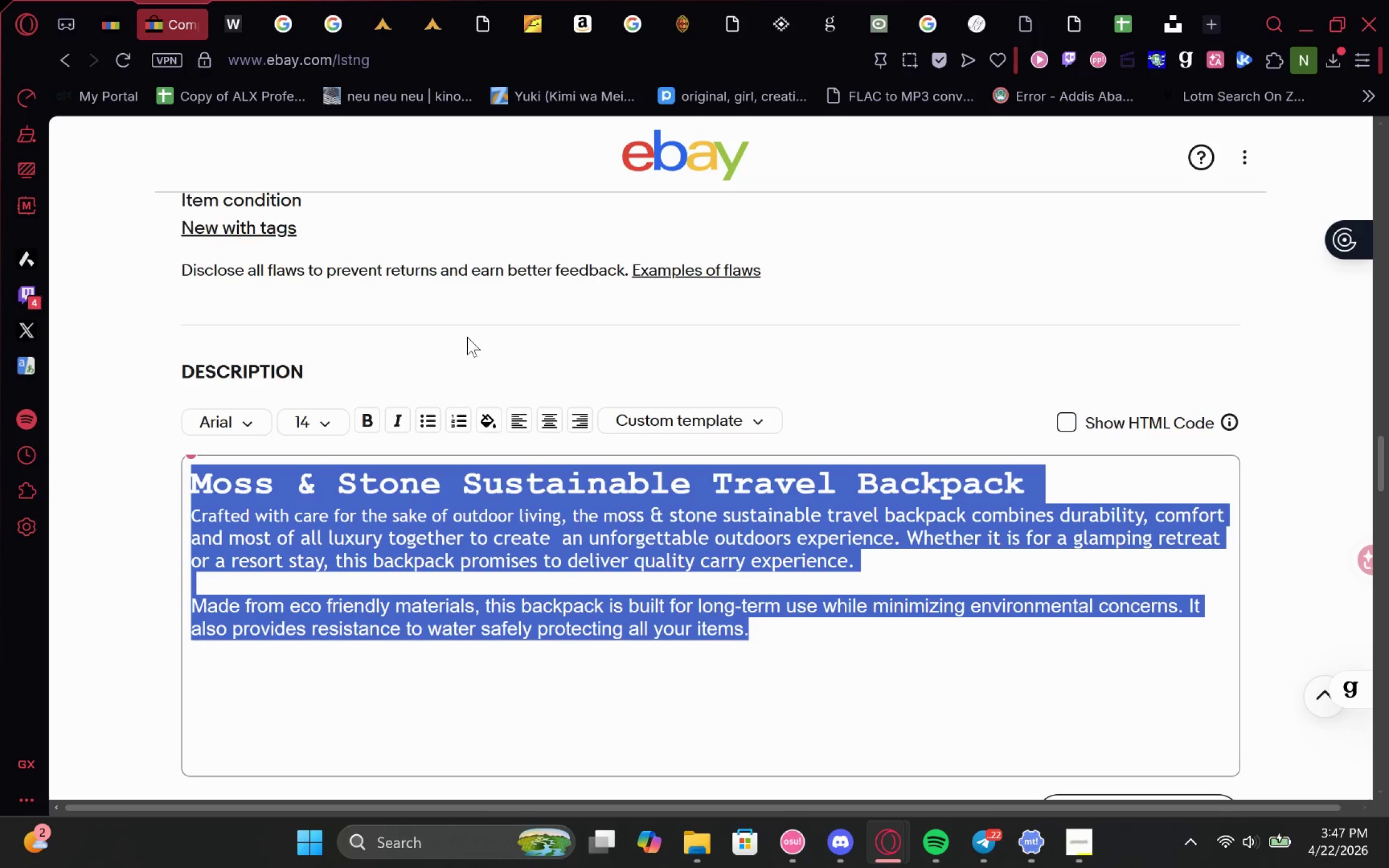 
key(Control+C)
 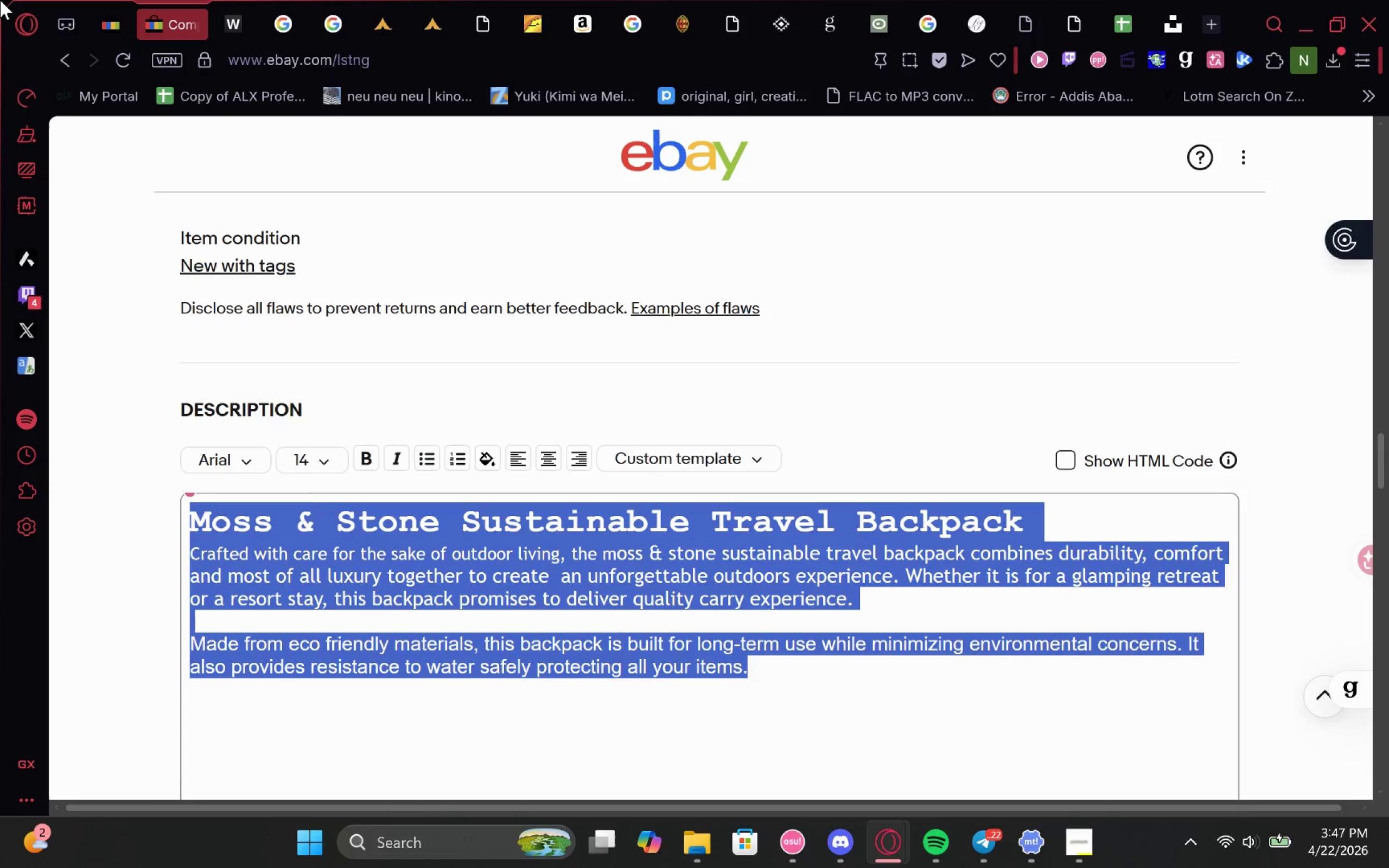 
wait(6.22)
 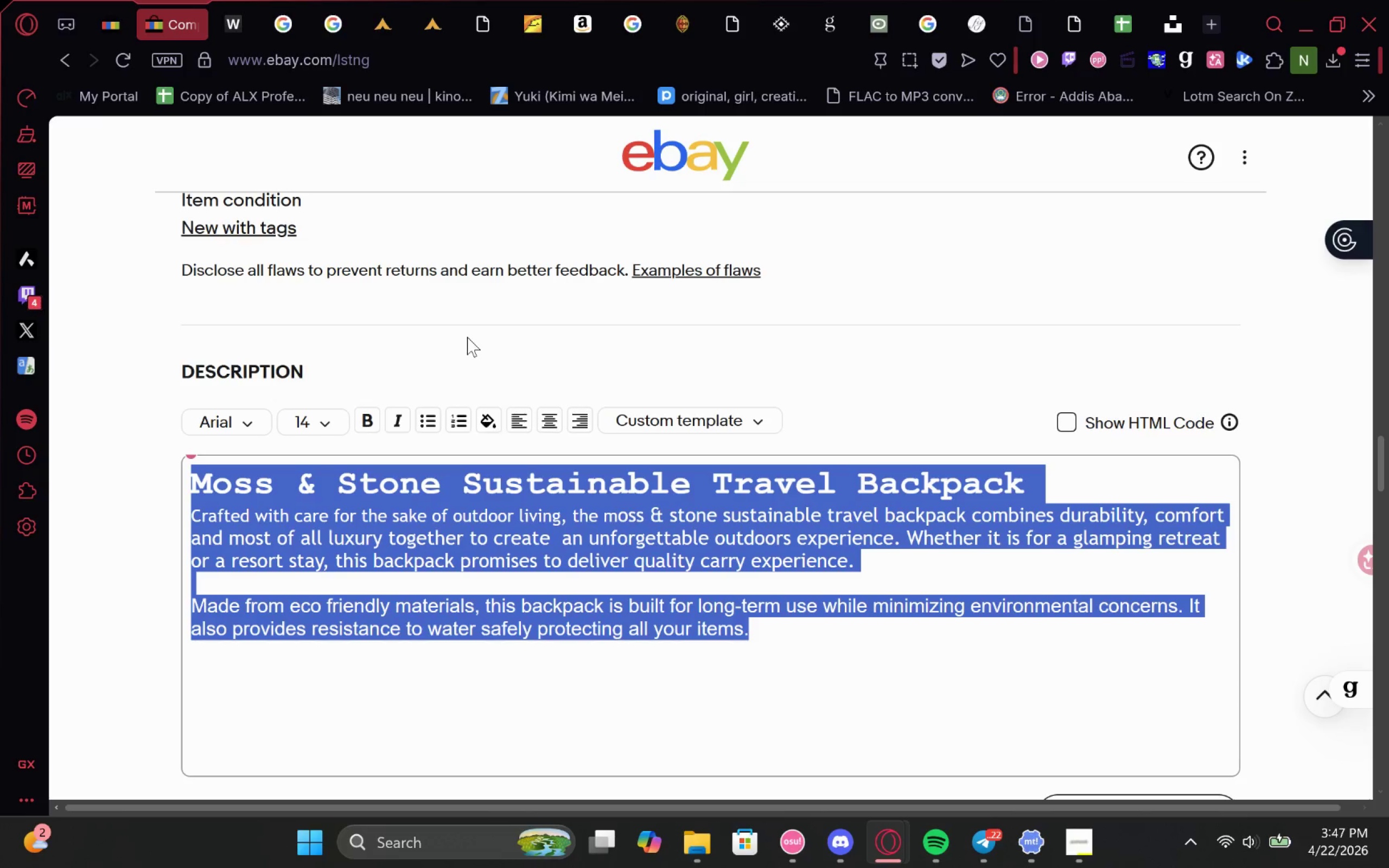 
left_click([97, 12])
 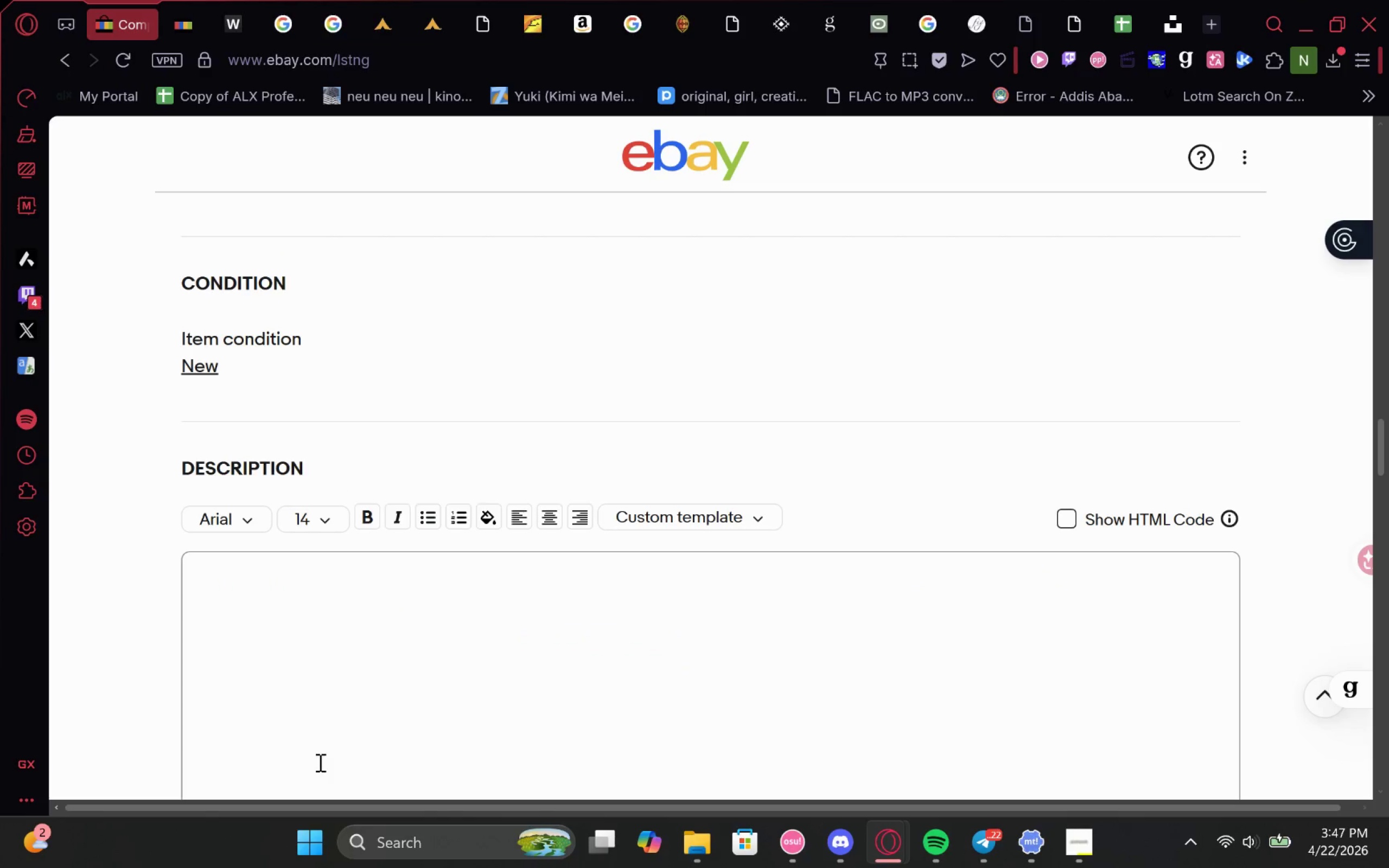 
key(Control+V)
 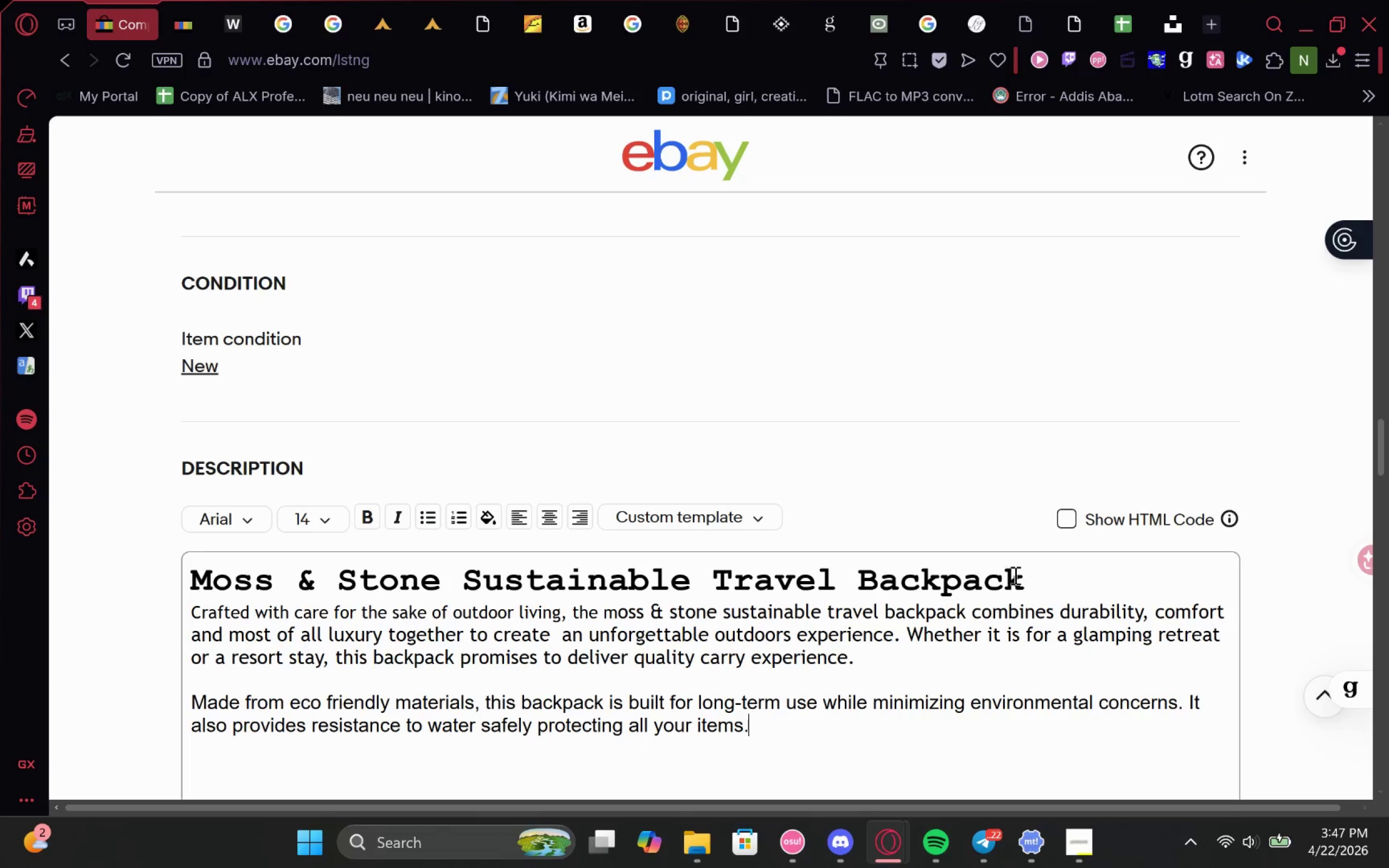 
left_click_drag(start_coordinate=[1032, 572], to_coordinate=[460, 532])
 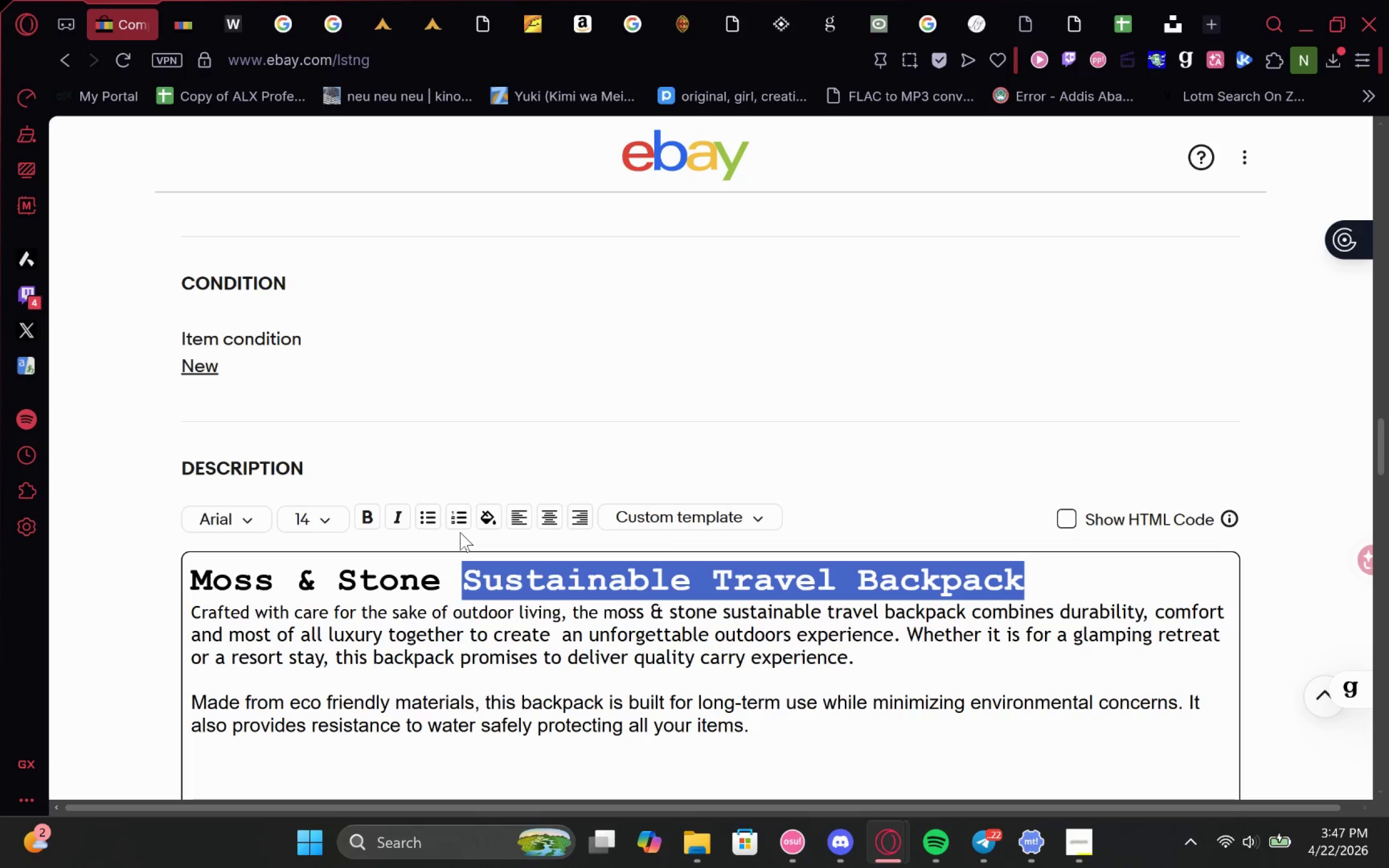 
type(Articinal Lantern)
 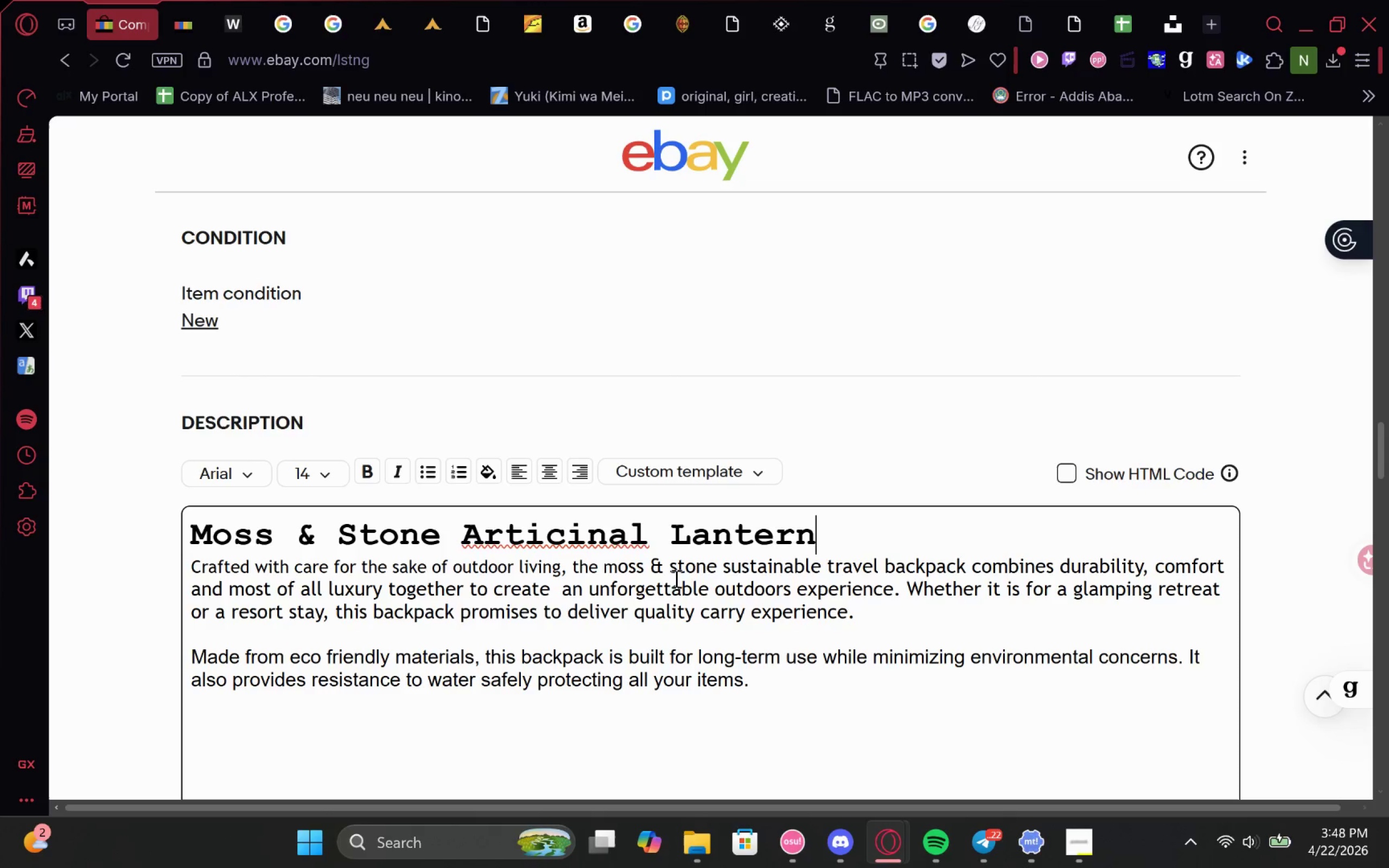 
wait(7.42)
 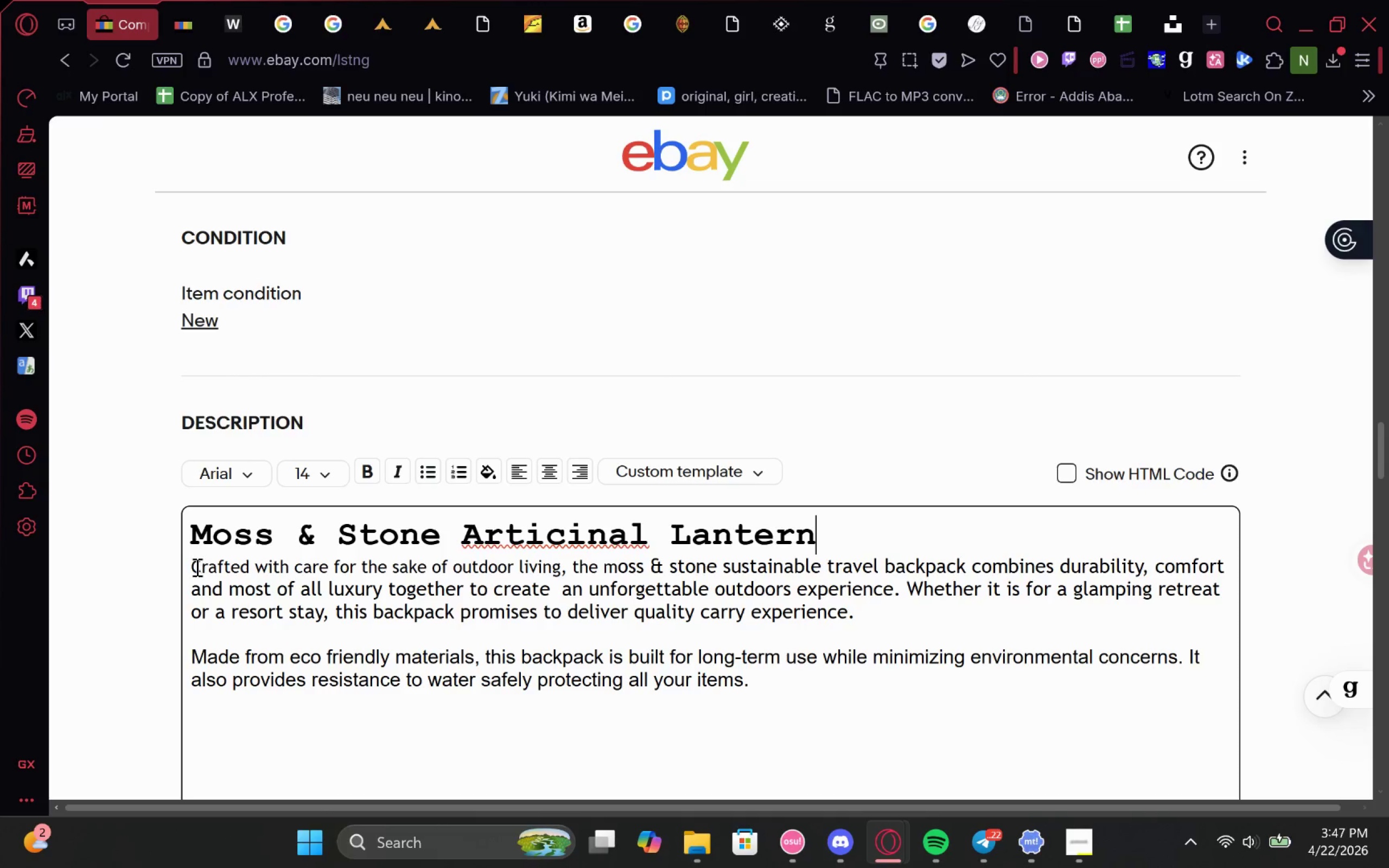 
left_click_drag(start_coordinate=[868, 609], to_coordinate=[114, 579])
 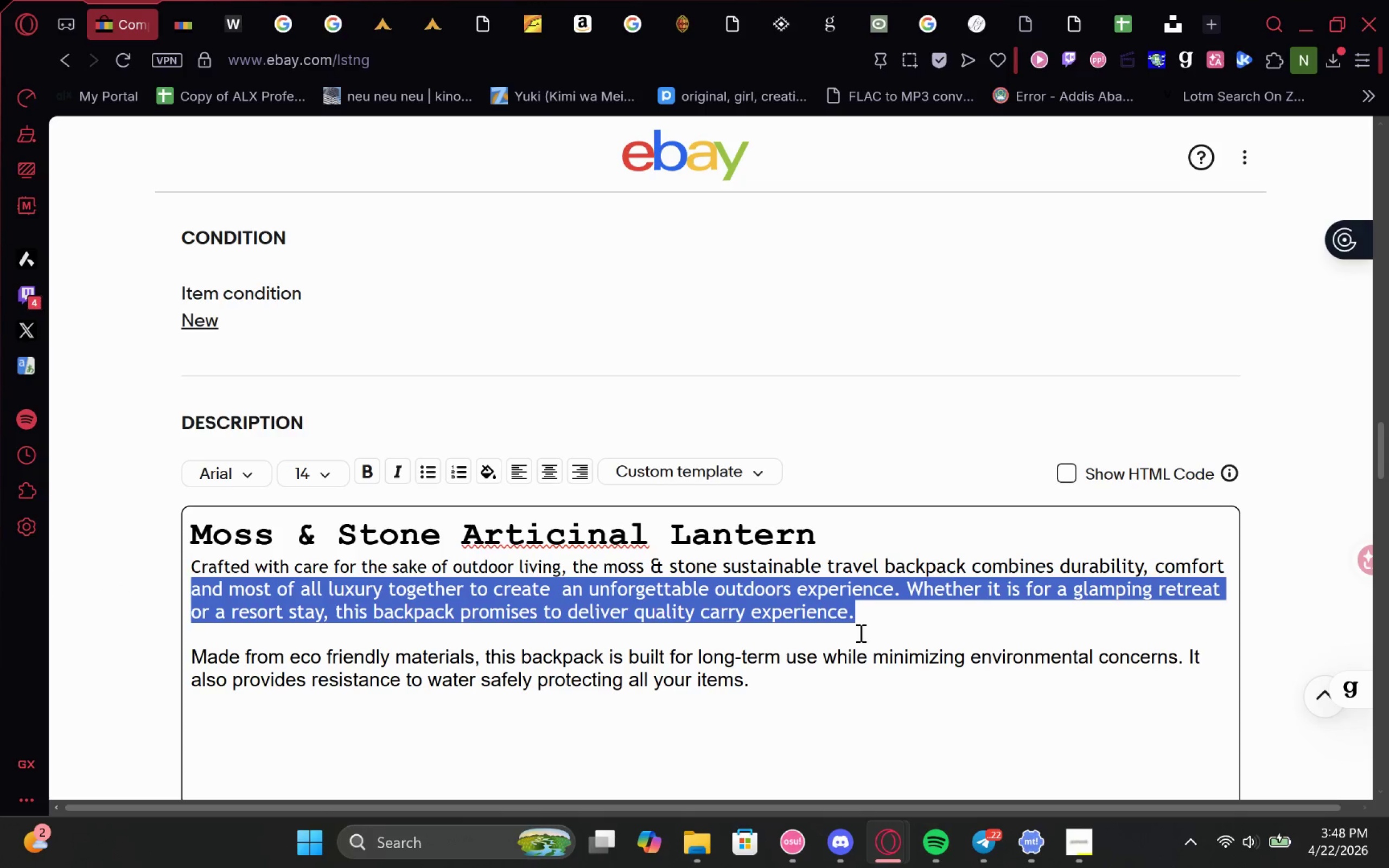 
left_click([871, 620])
 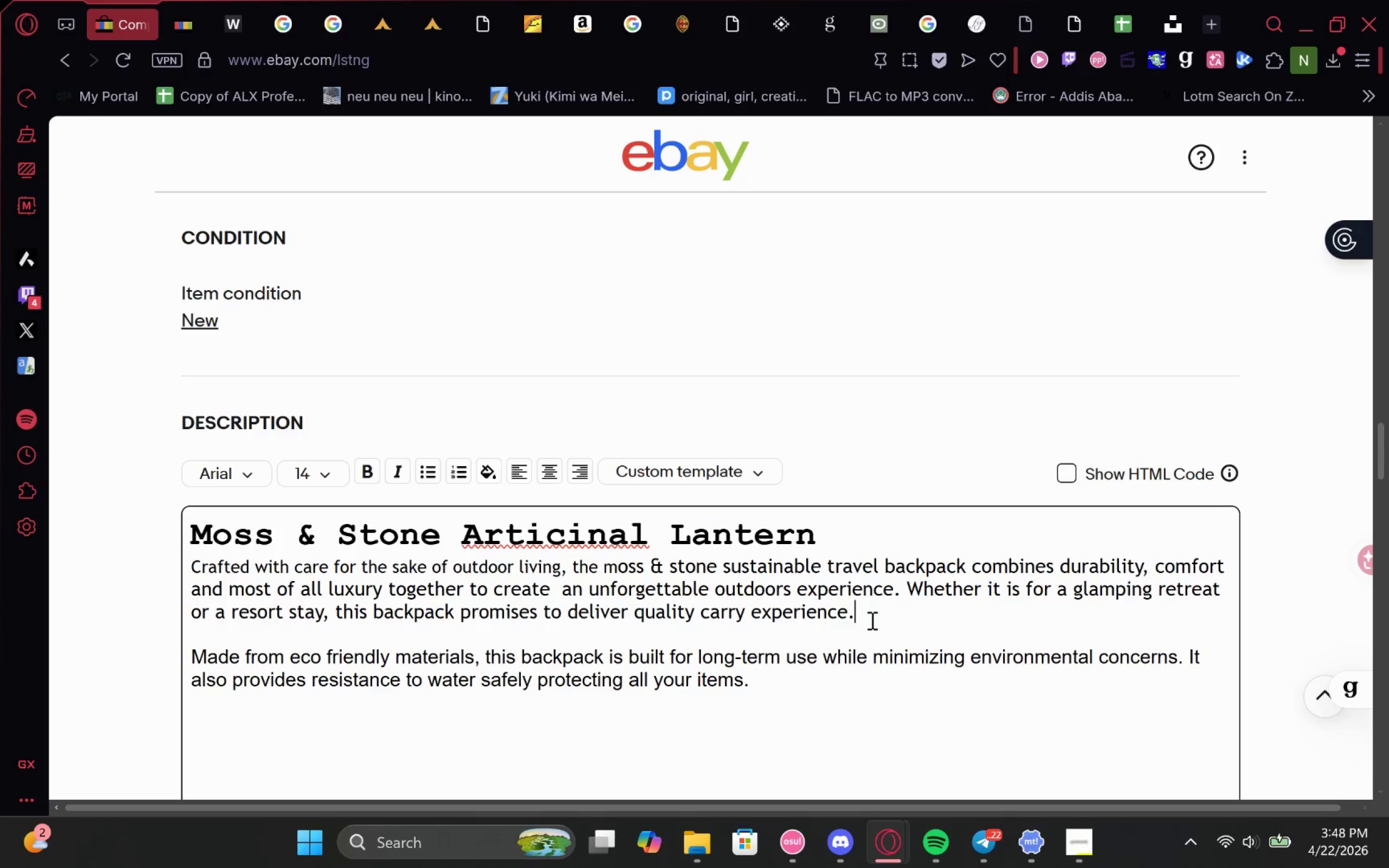 
left_click_drag(start_coordinate=[871, 620], to_coordinate=[180, 573])
 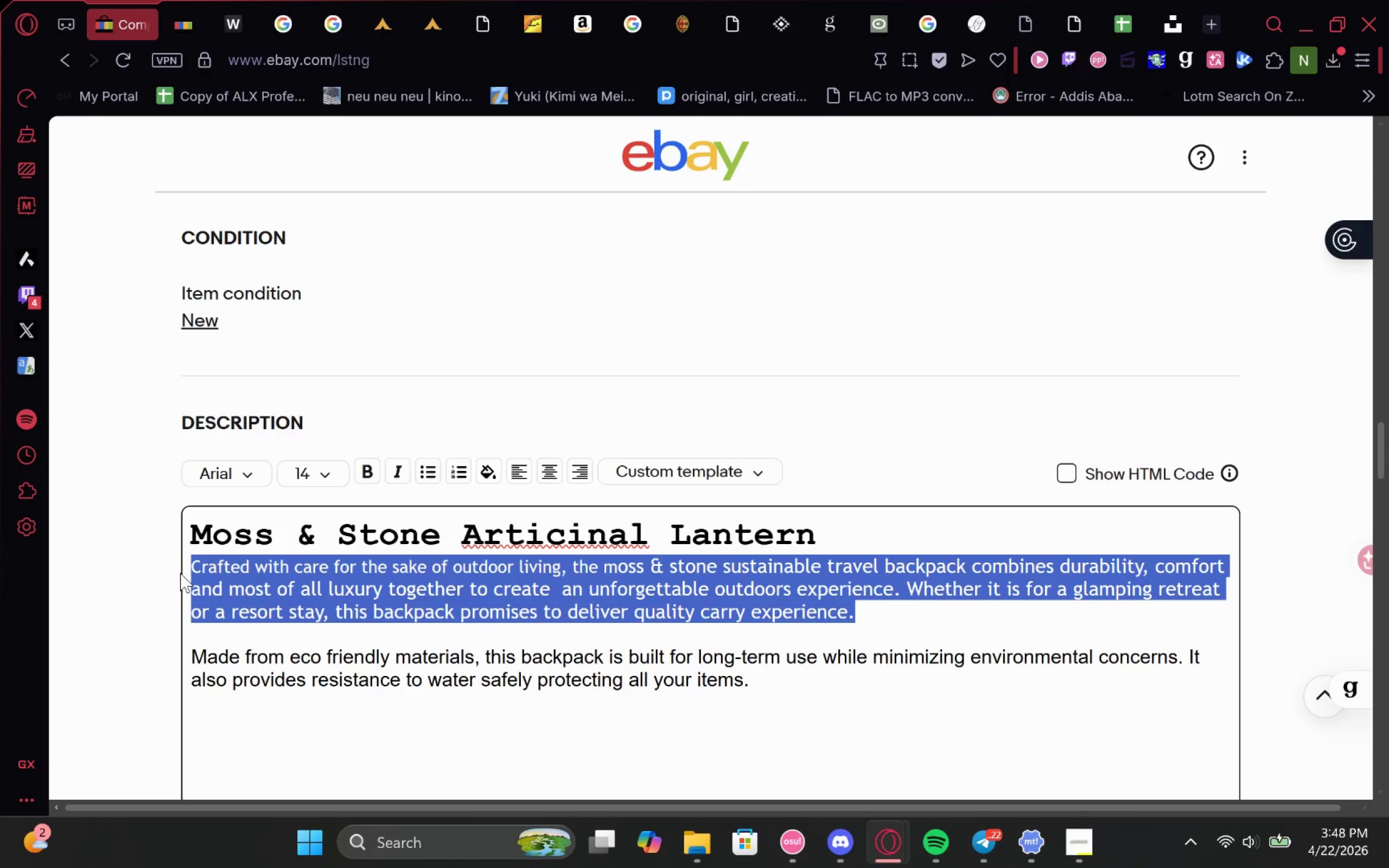 
type(Crw)
key(Backspace)
type(eate )
 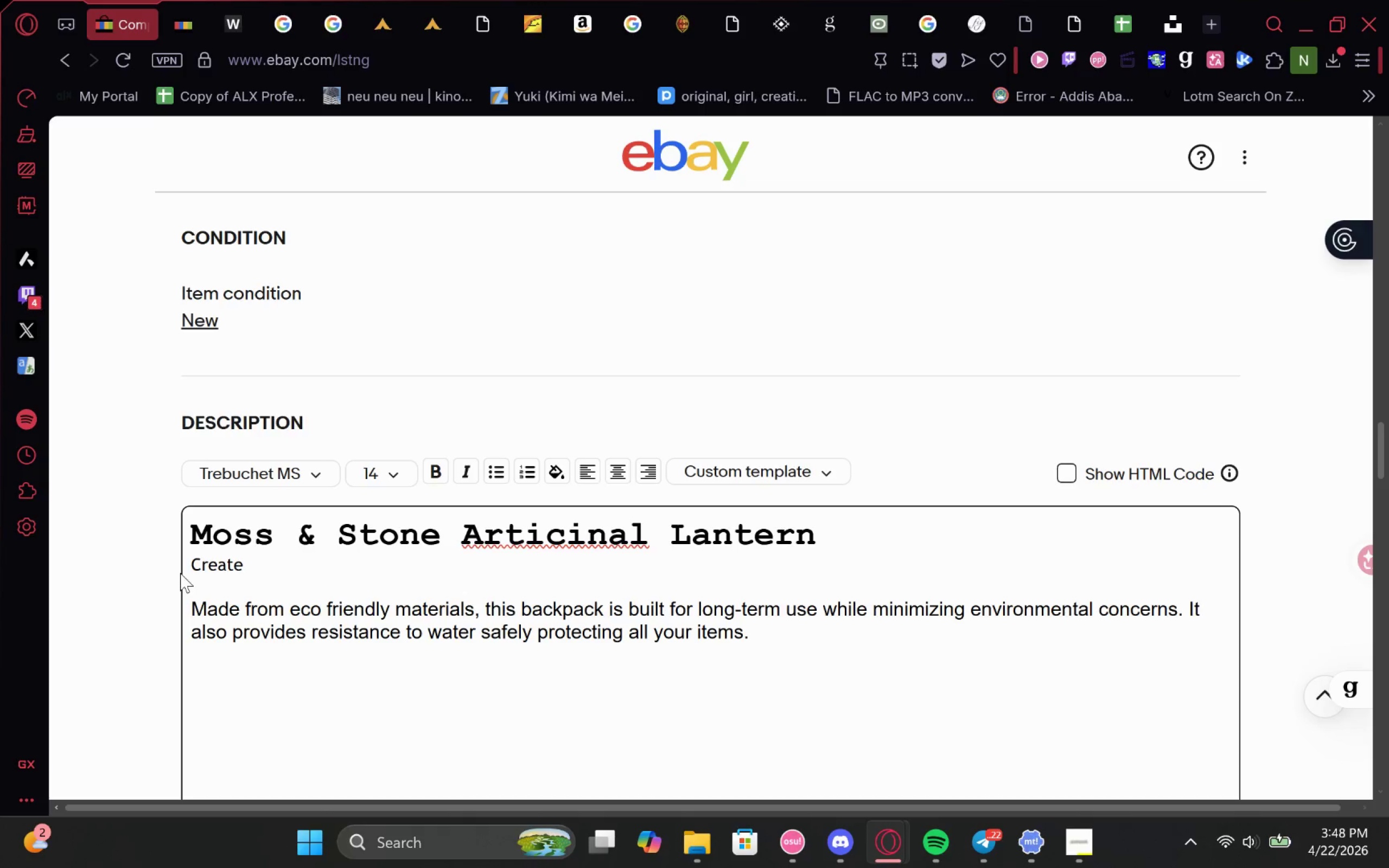 
left_click([852, 534])
 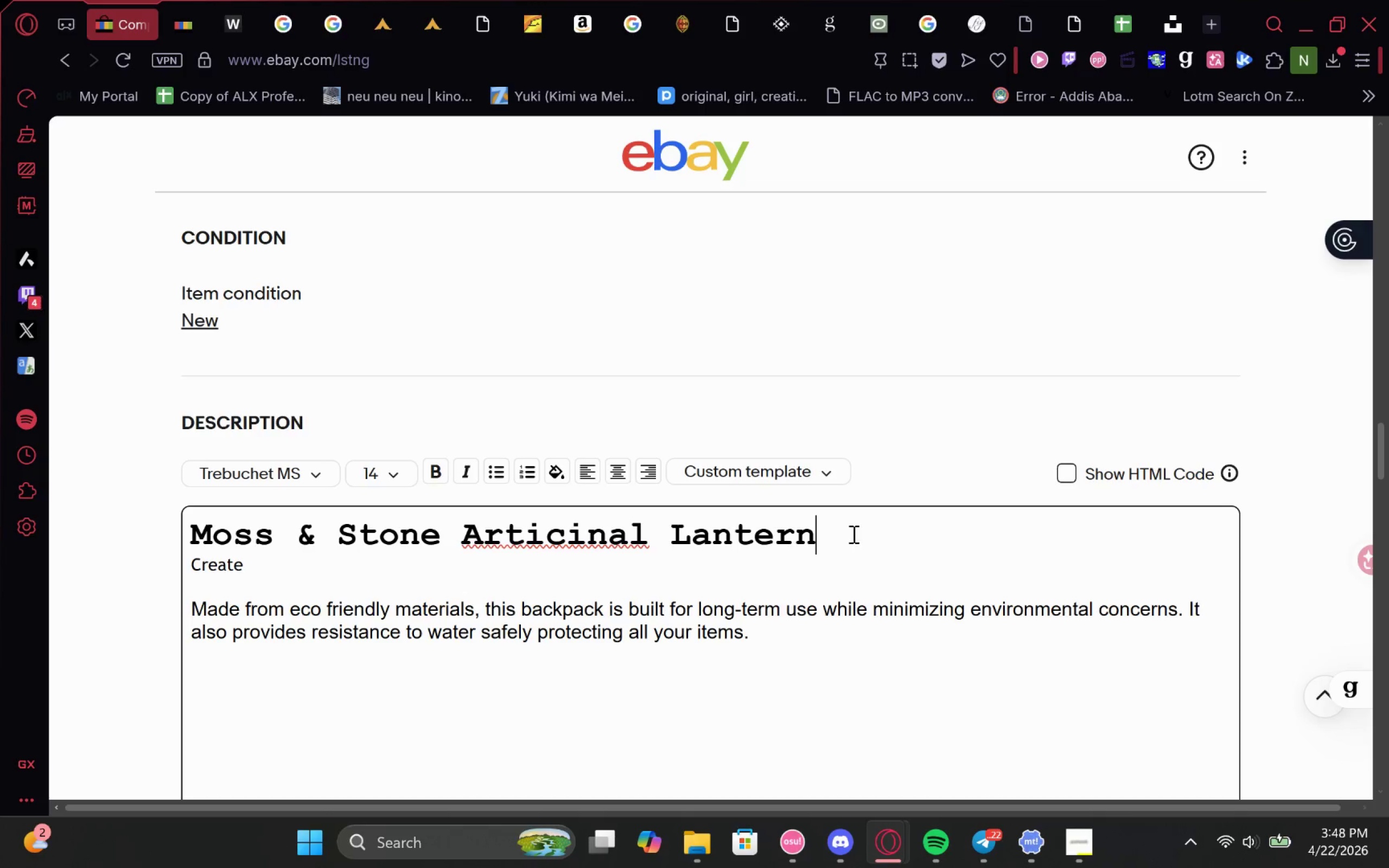 
key(Enter)
 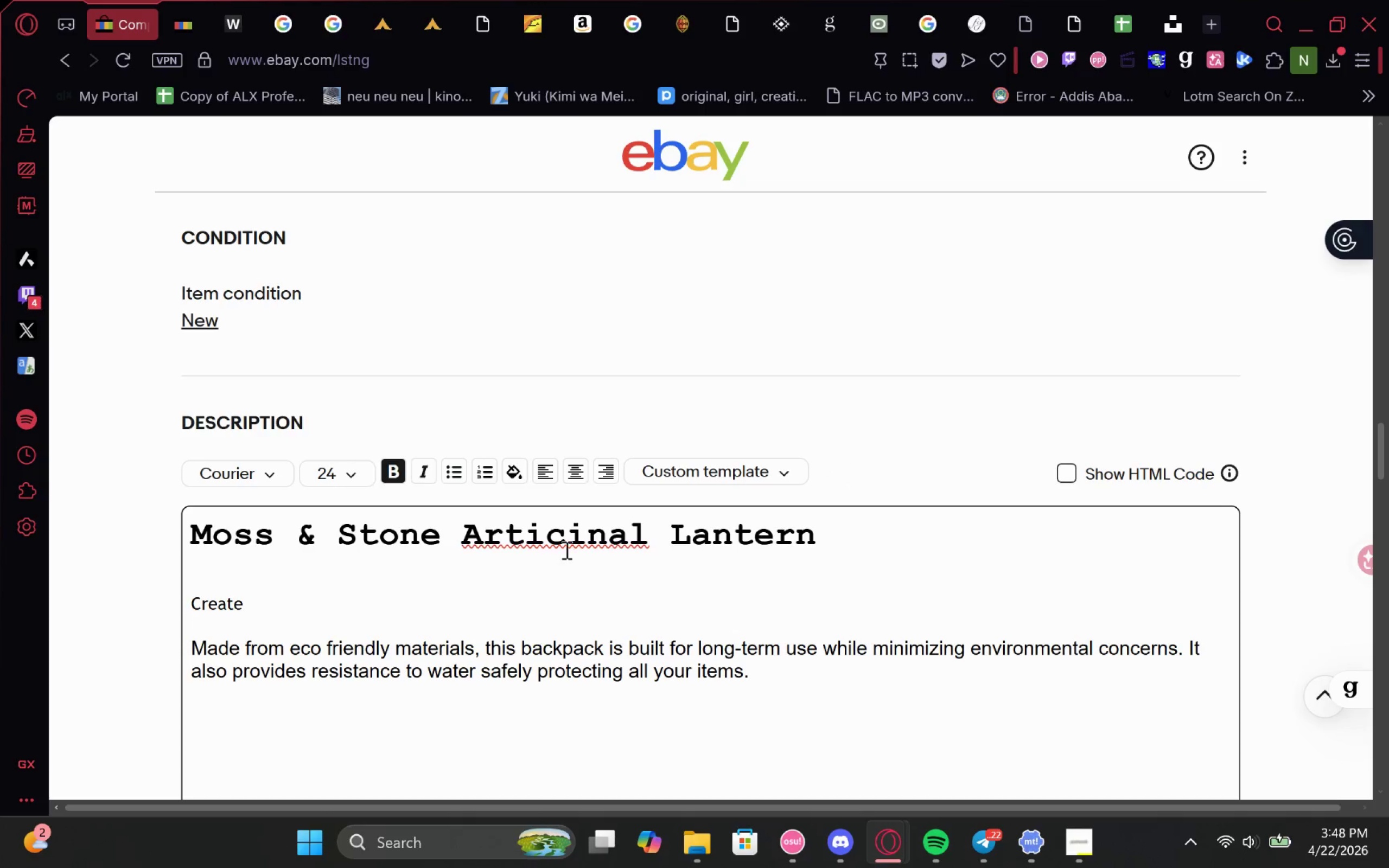 
left_click([570, 545])
 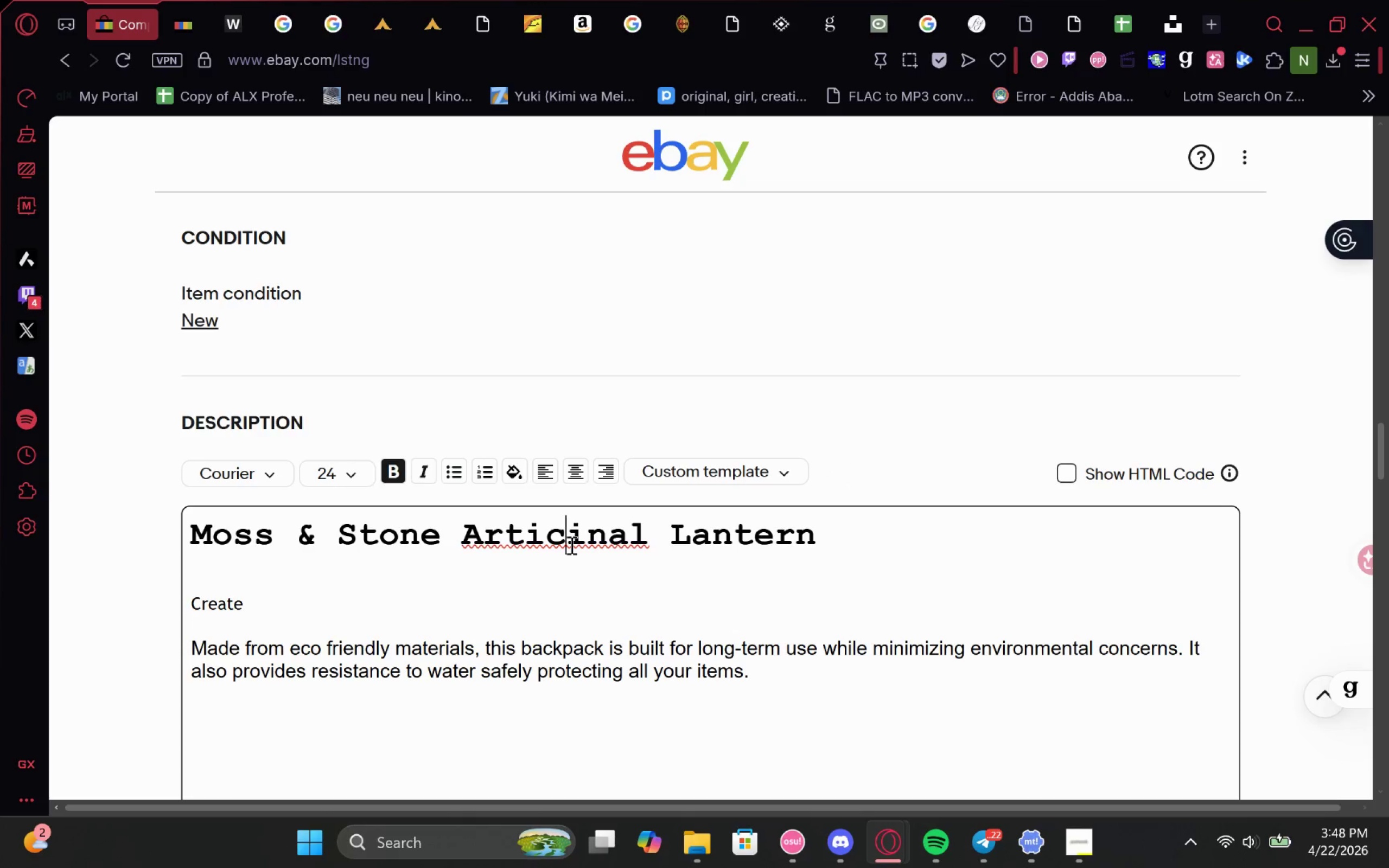 
key(Backspace)
 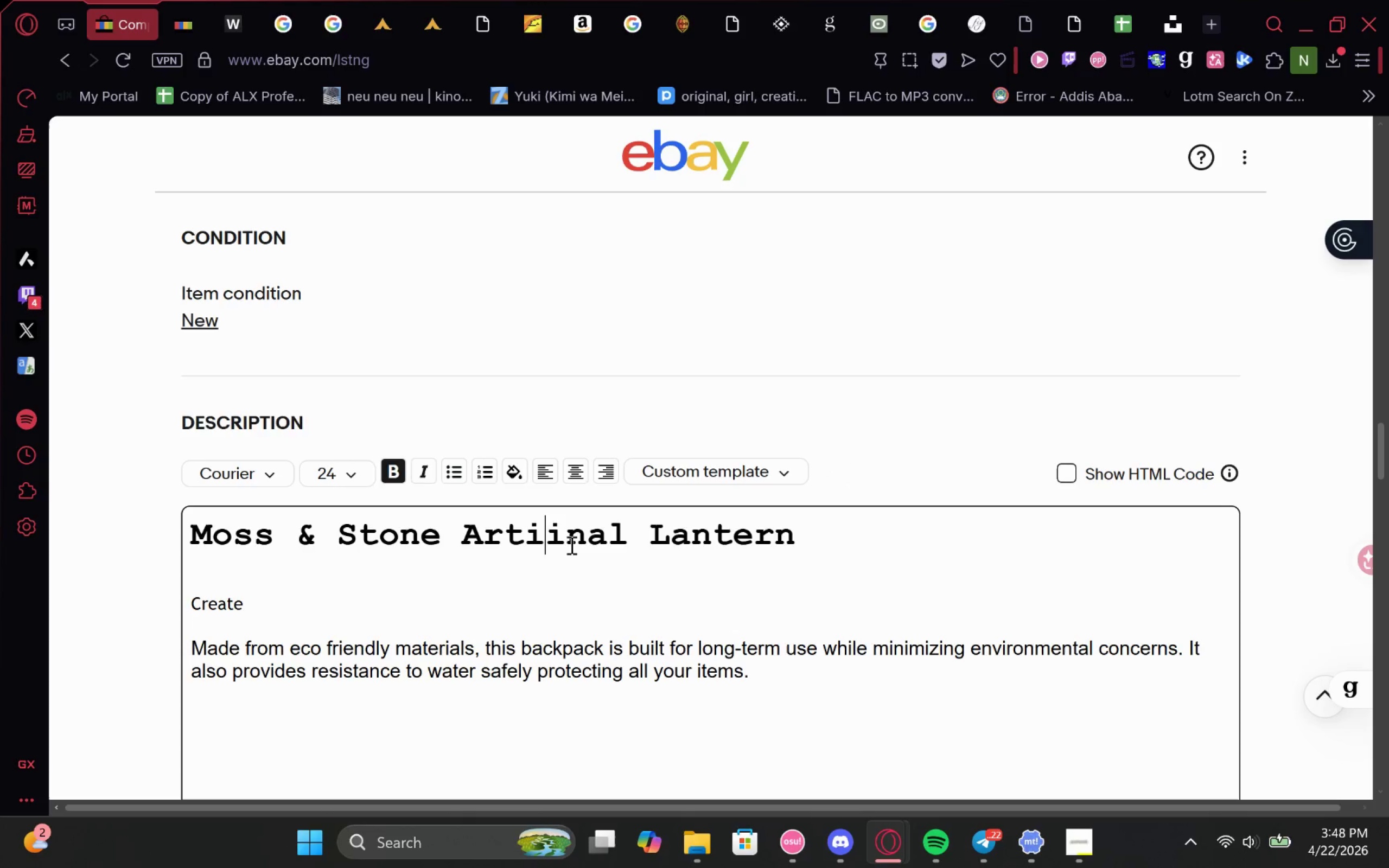 
key(S)
 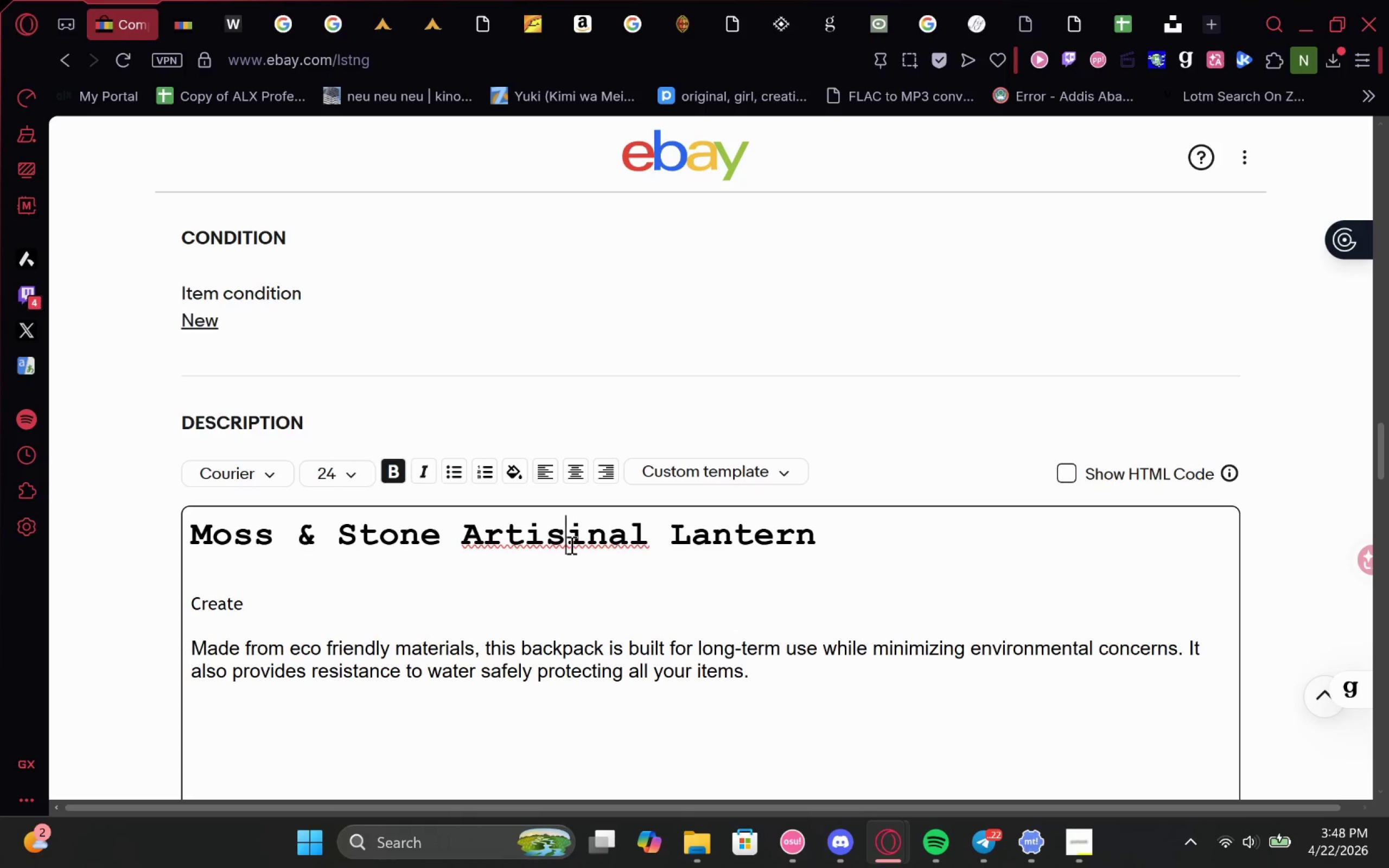 
key(Delete)
 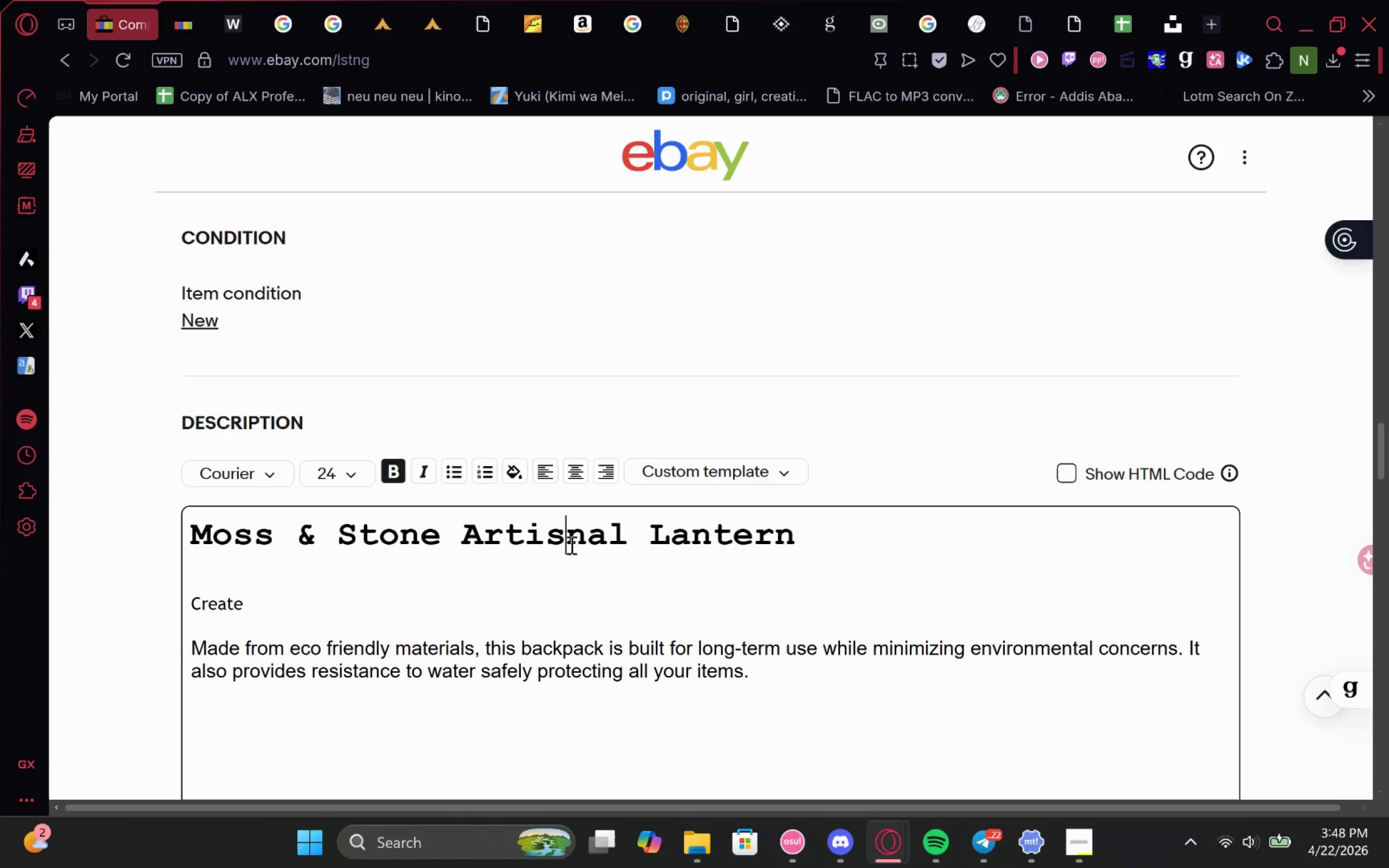 
key(A)
 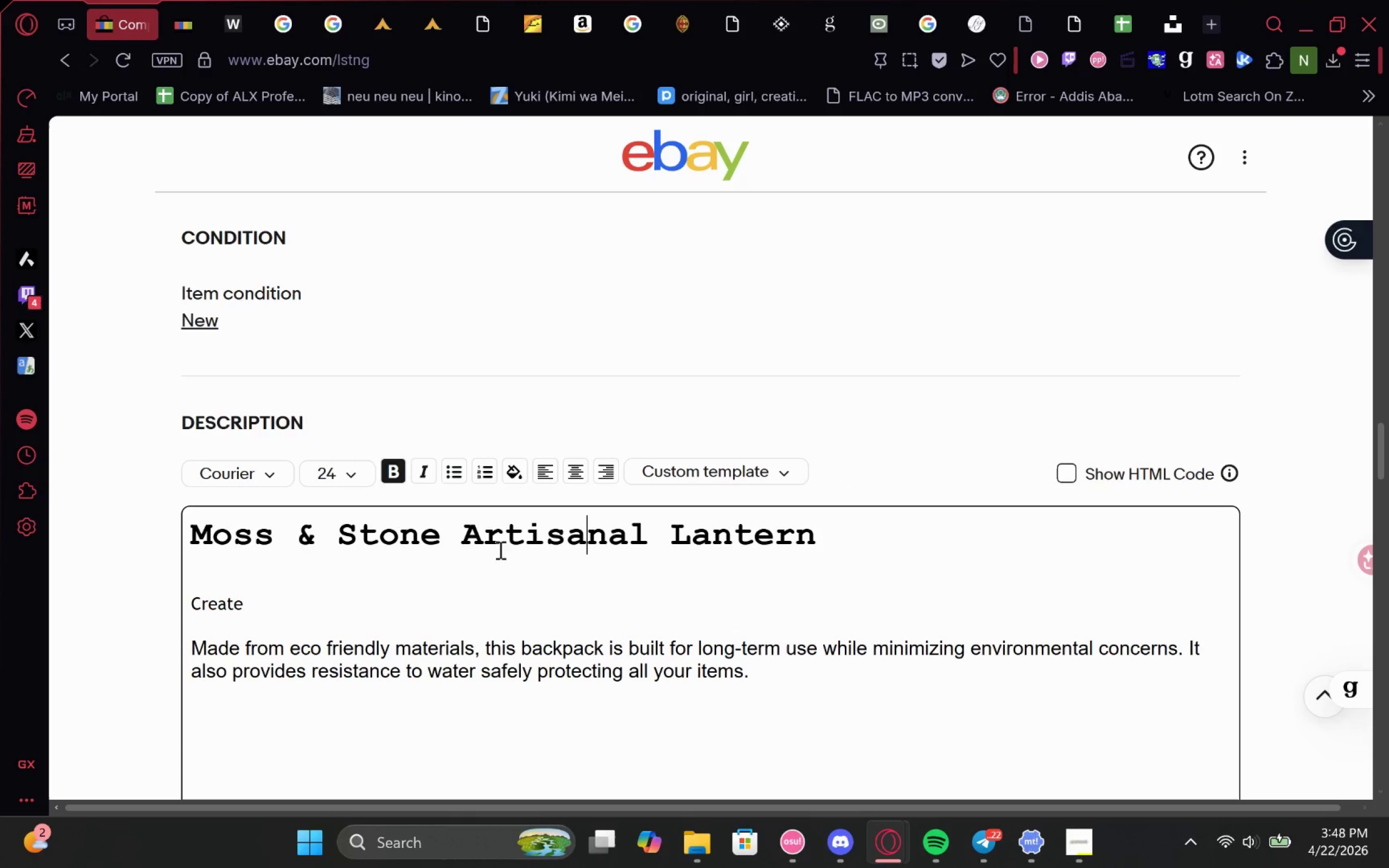 
left_click([469, 586])
 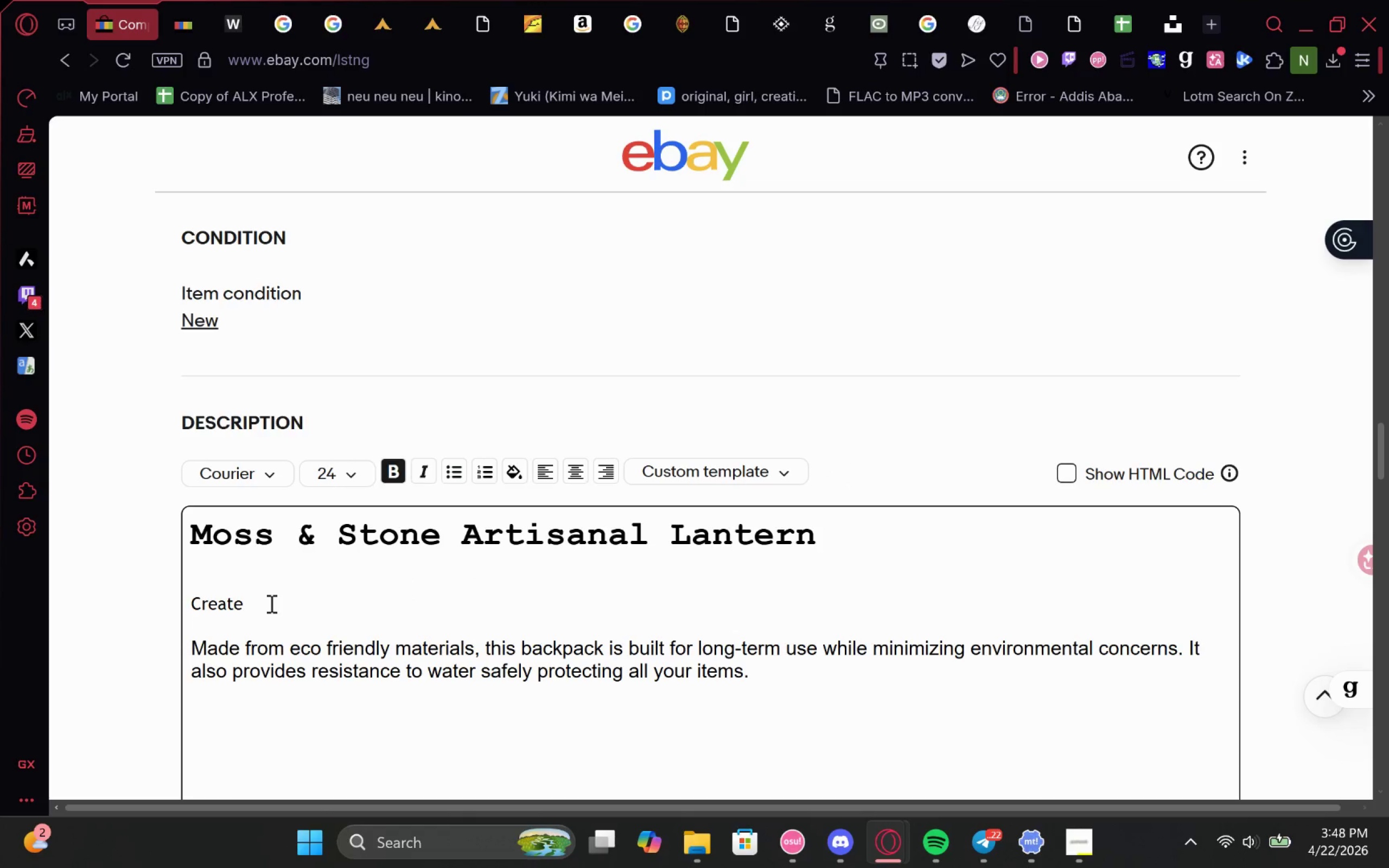 
left_click([270, 603])
 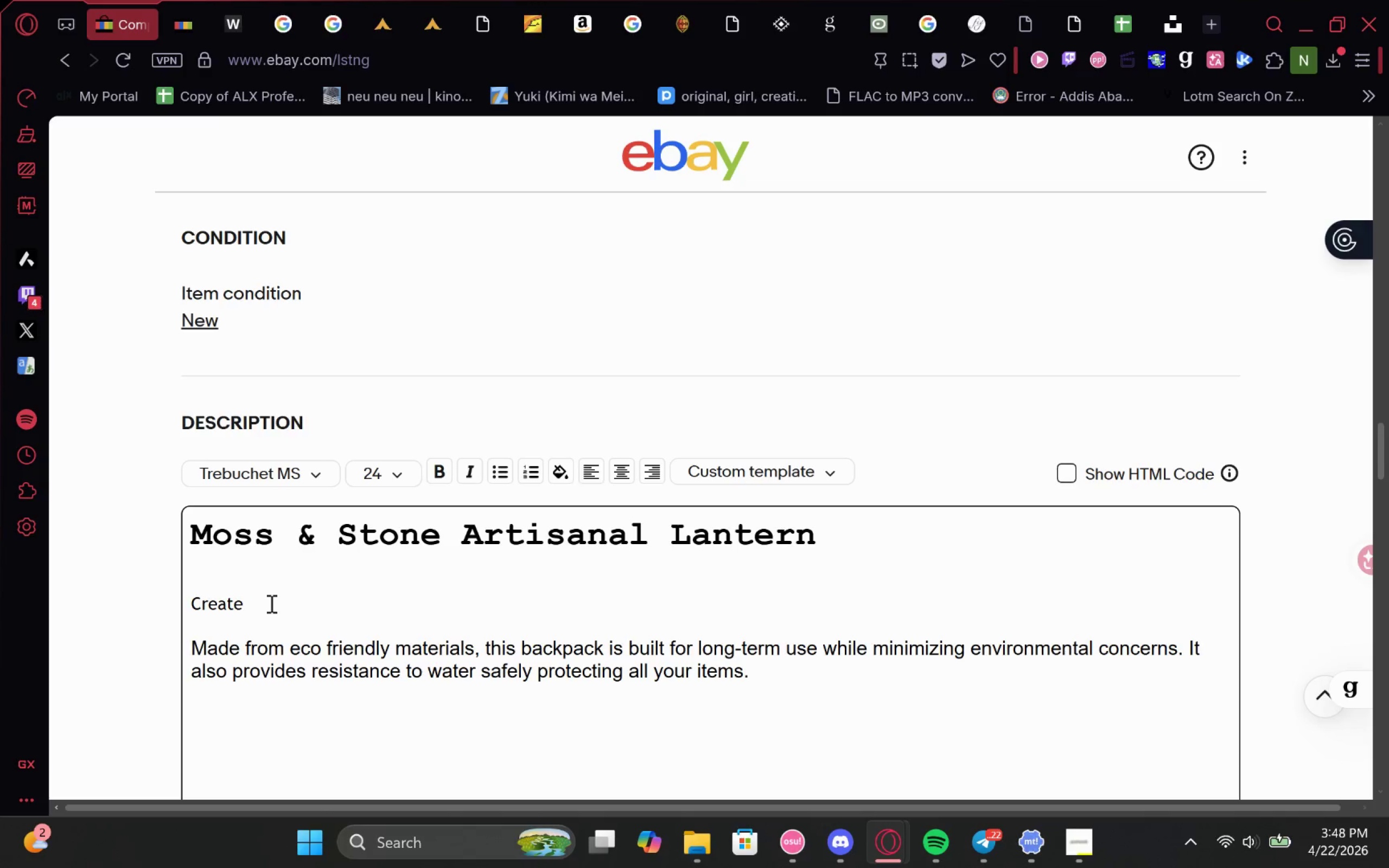 
type(a bright and memorable retreate for)